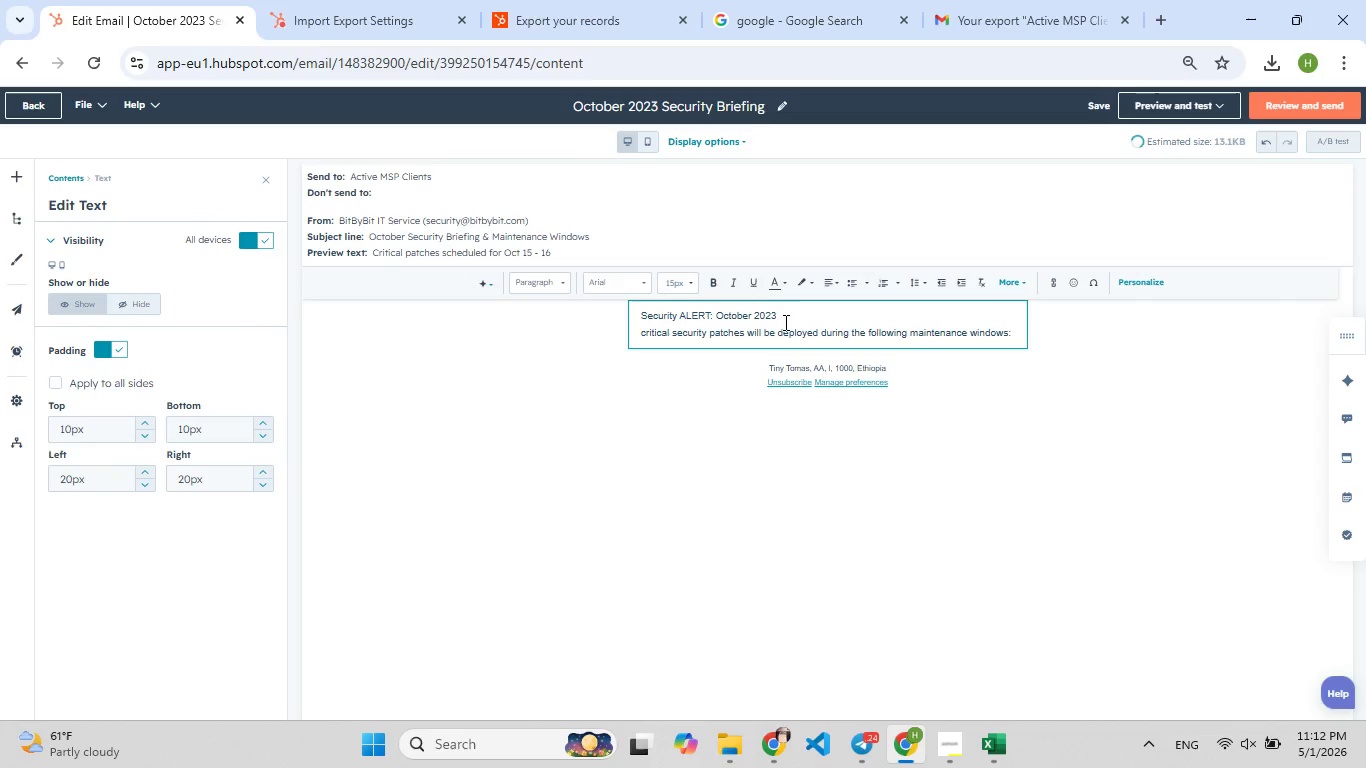 
key(Enter)
 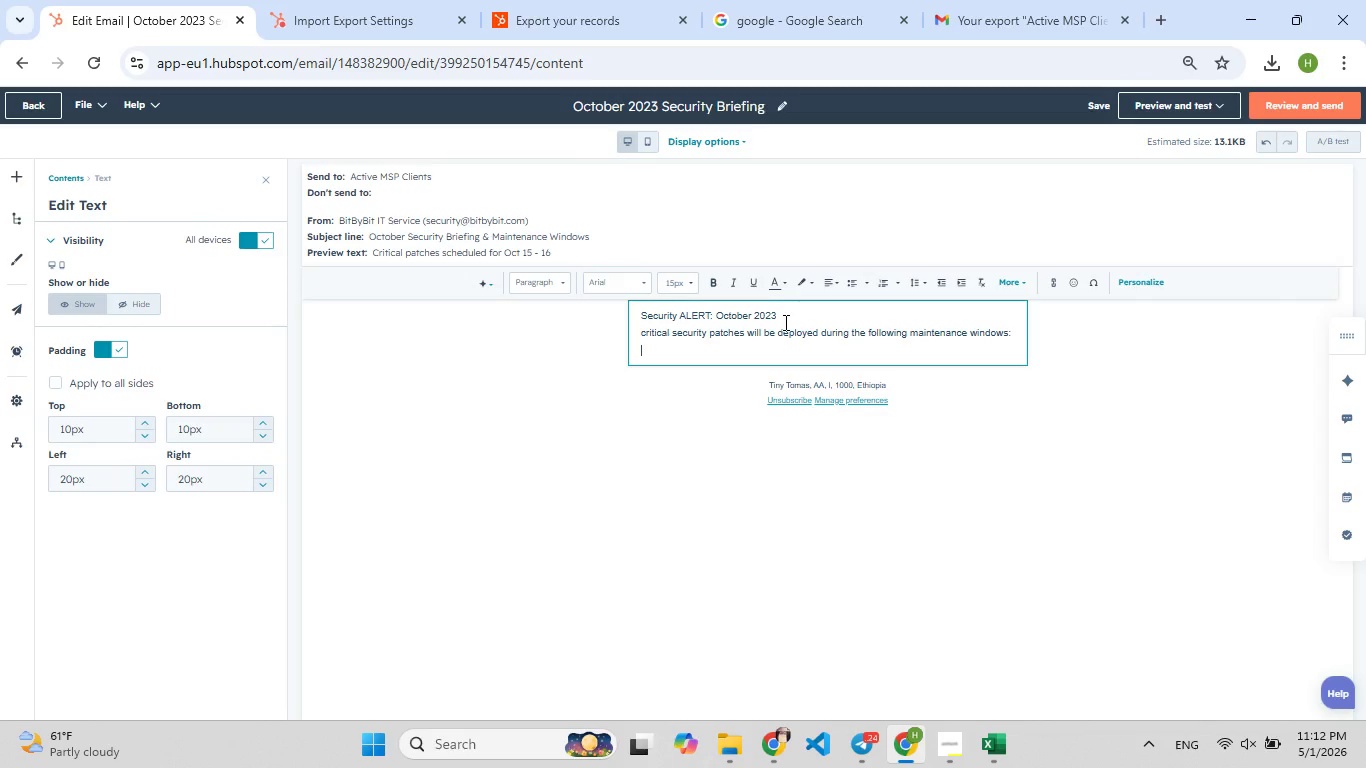 
key(Enter)
 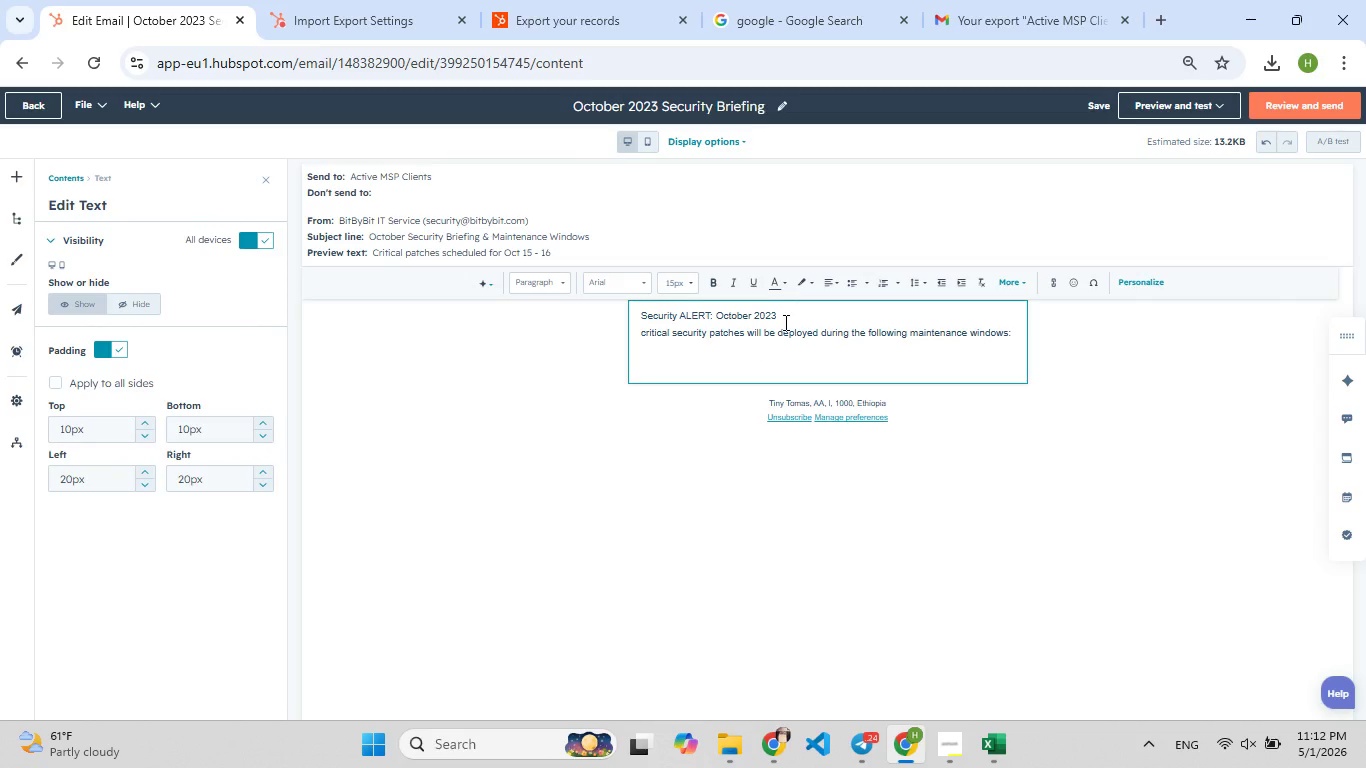 
type(mana[F8]ged clients: oct 1-16)
 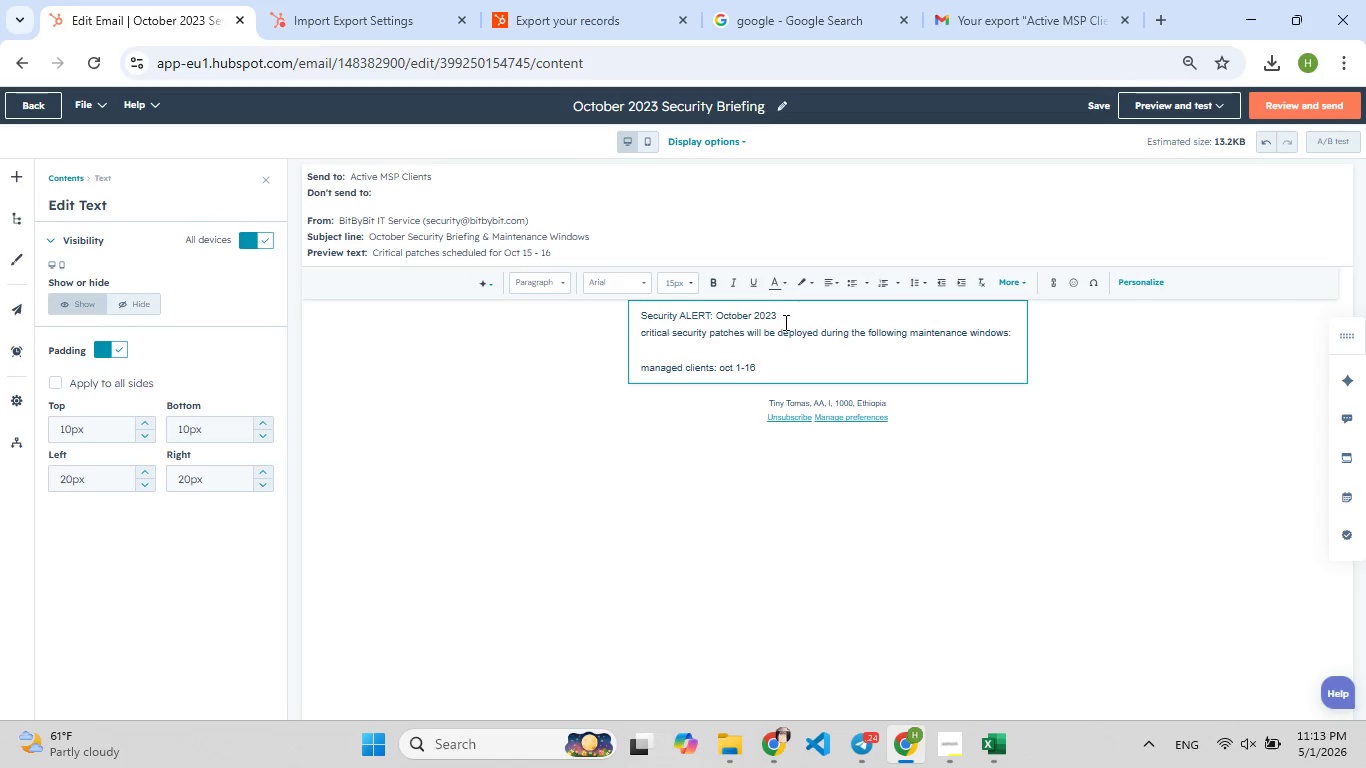 
left_click([736, 369])
 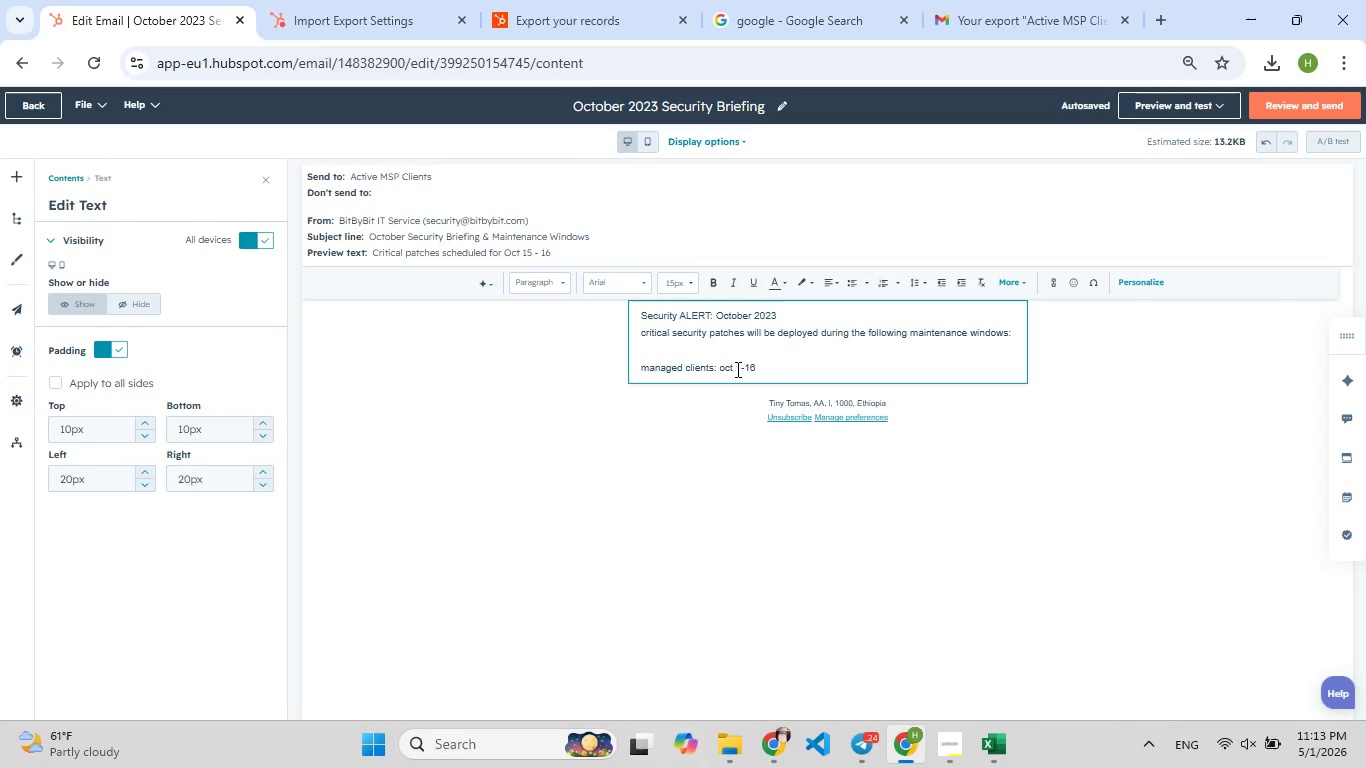 
key(ArrowRight)
 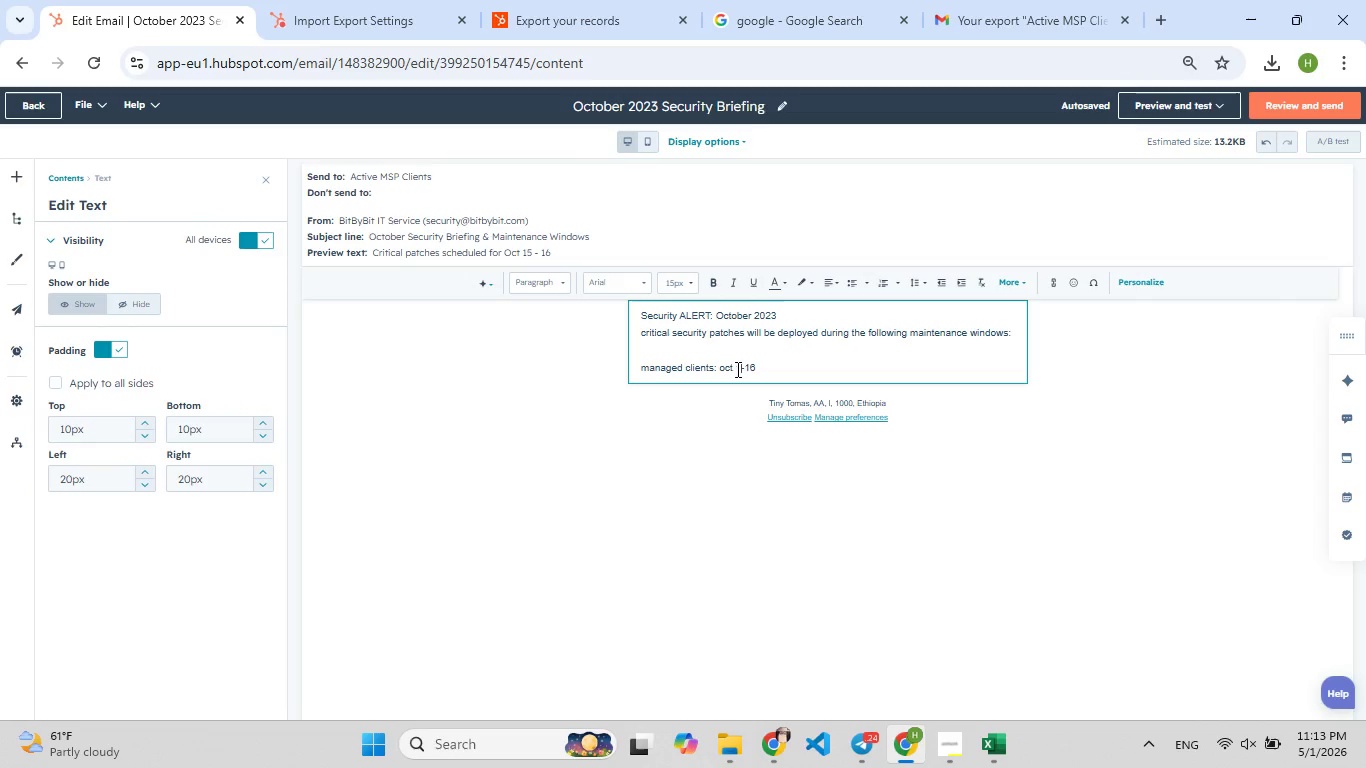 
key(5)
 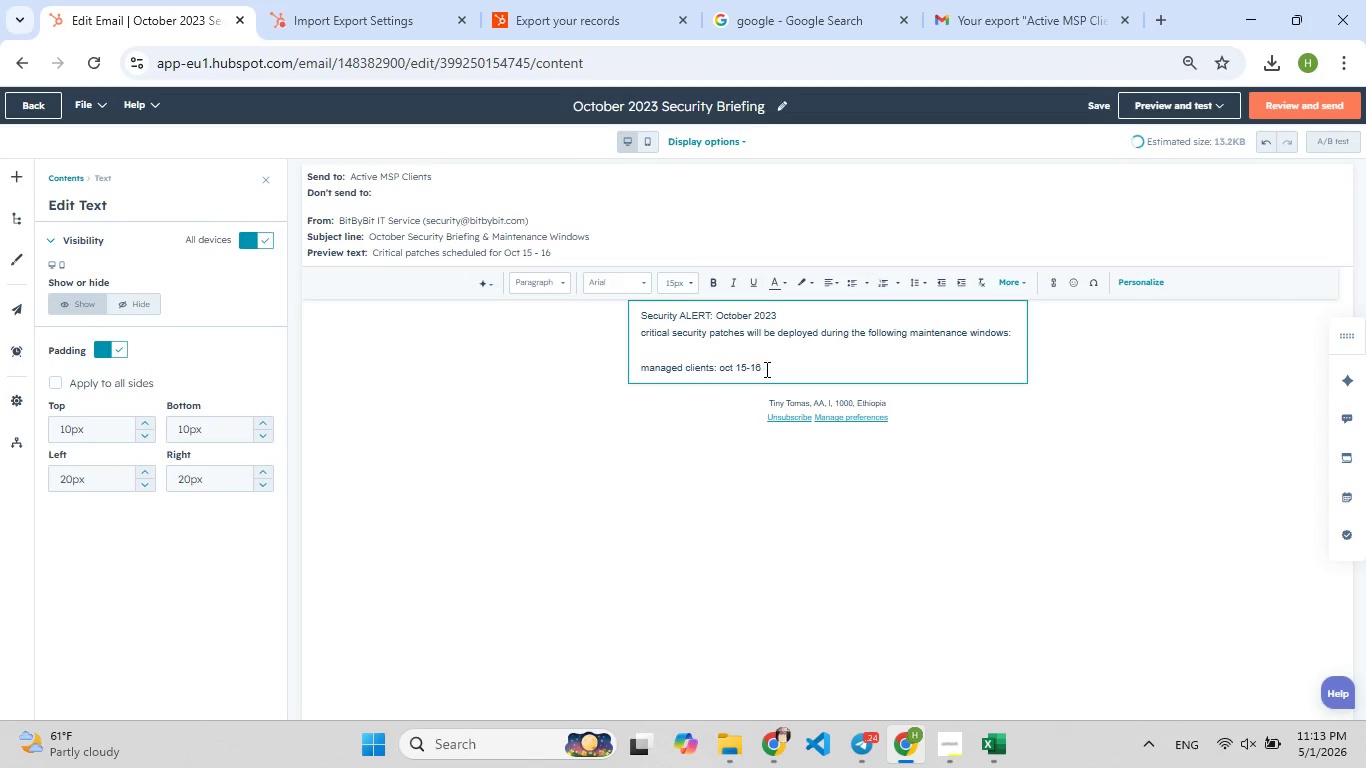 
left_click([766, 369])
 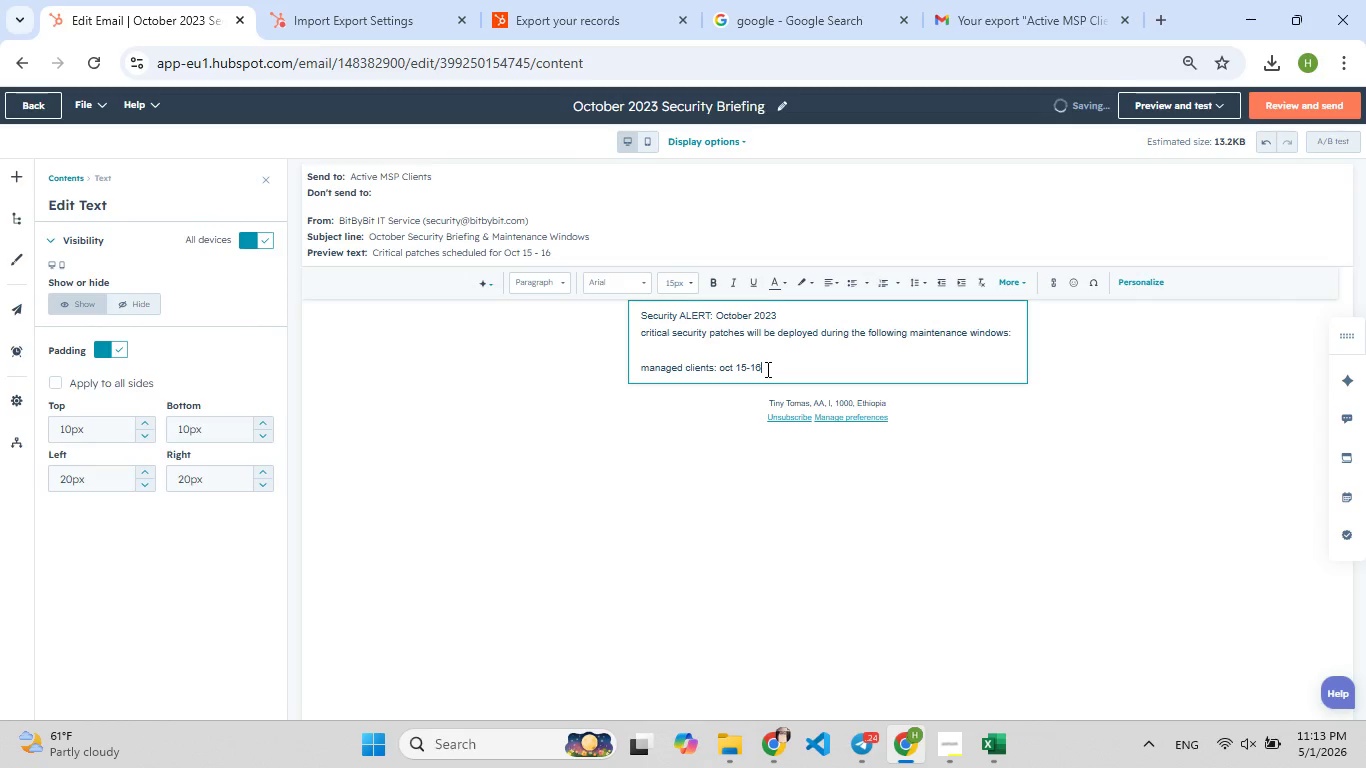 
type(, 2:00)
 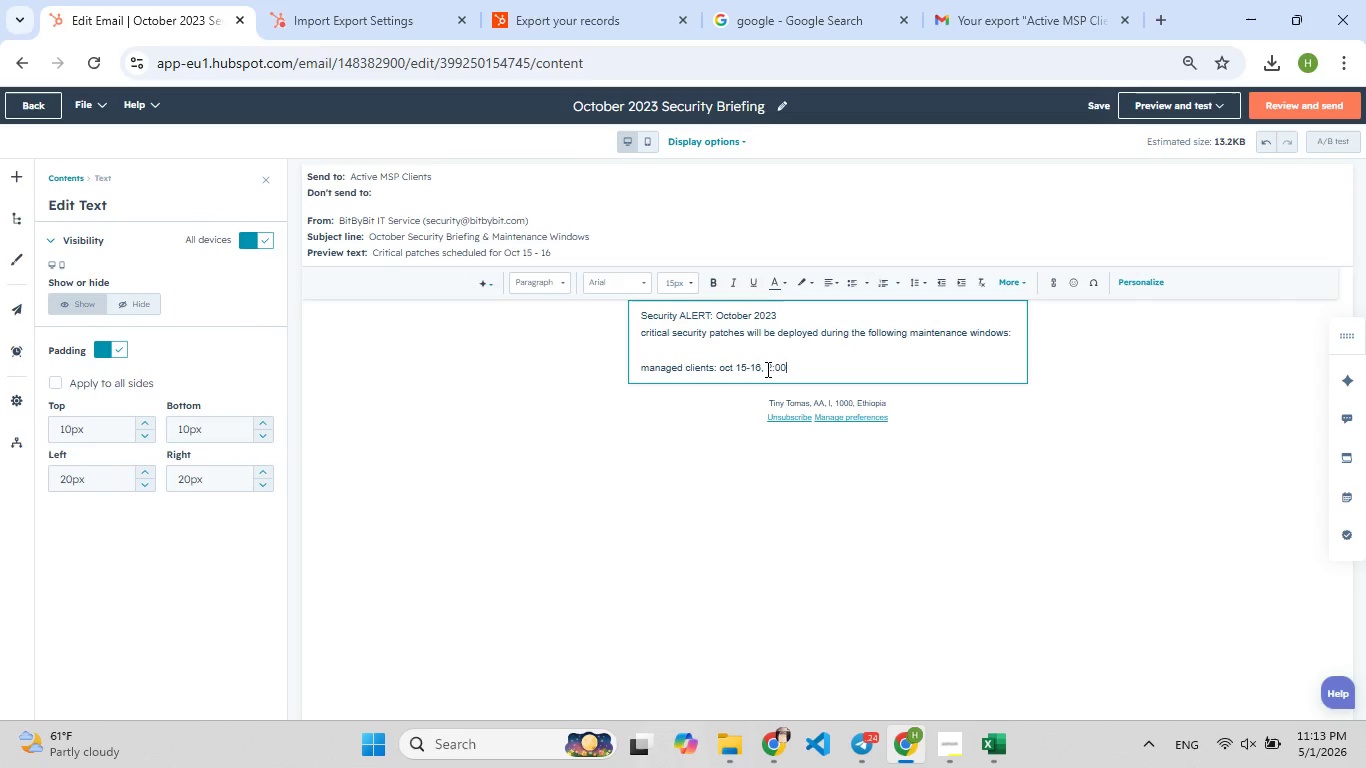 
type(AM - 4:00 Am ET)
 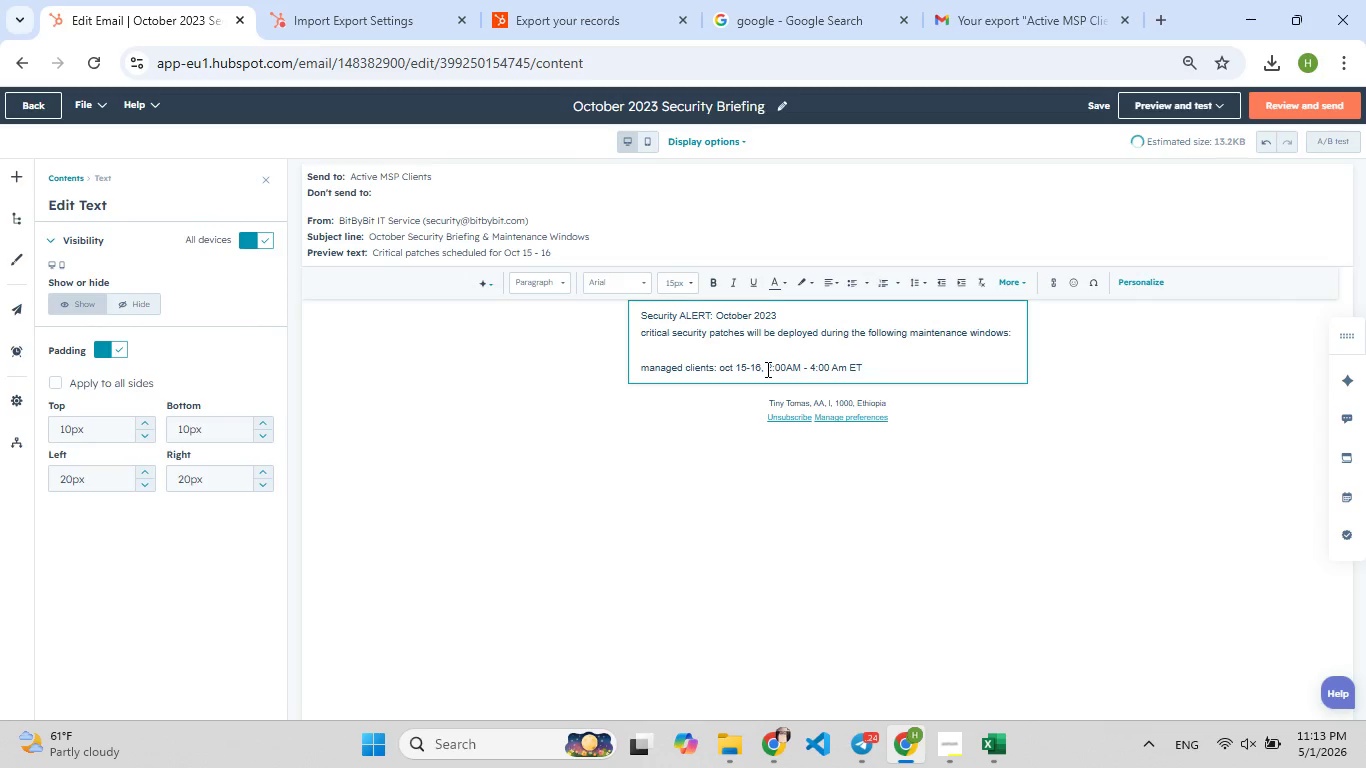 
key(Enter)
 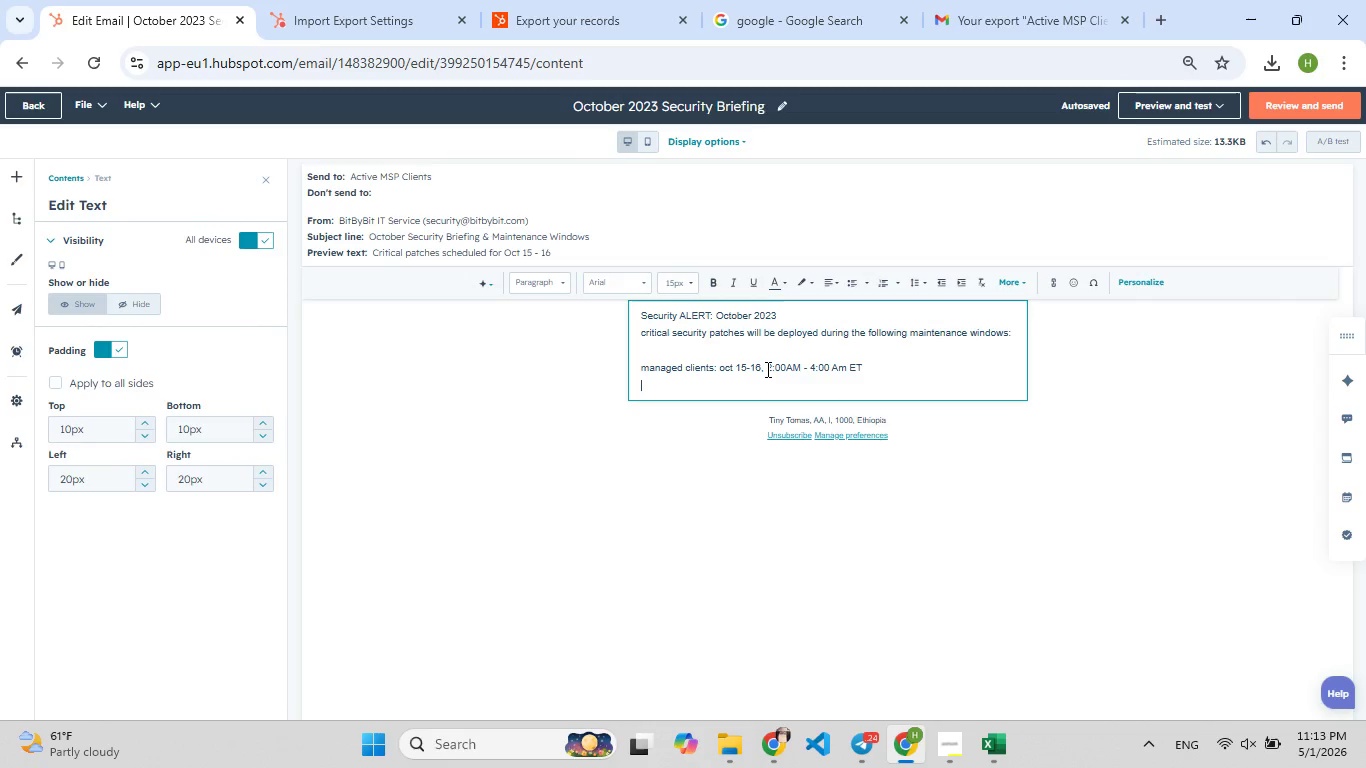 
type(Cloud)
 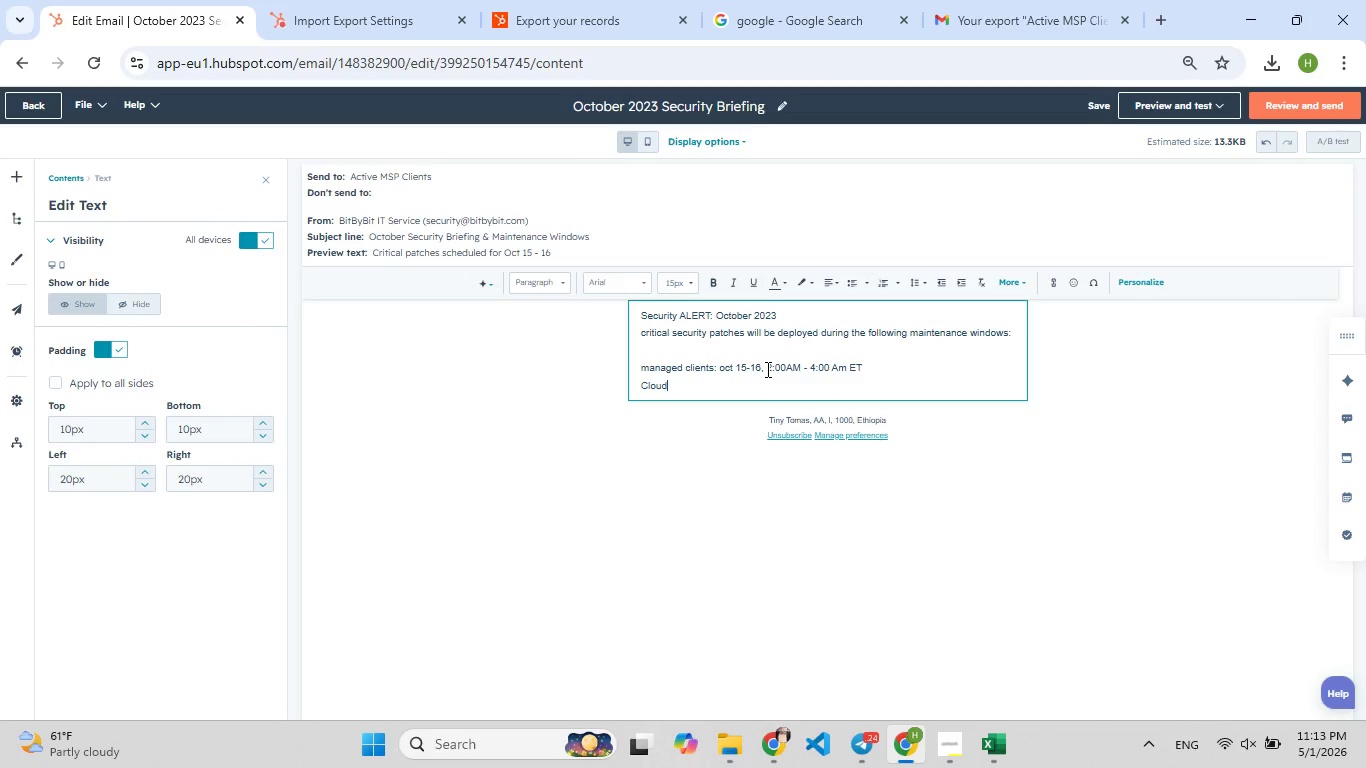 
type(-only clients: OV[F9])
key(Backspace)
type(CT[F9])
key(Backspace)
key(Backspace)
type([F9]ct 17-18 , 3:00b)
key(Backspace)
type([F9] S[F9])
key(Backspace)
type(AM)
 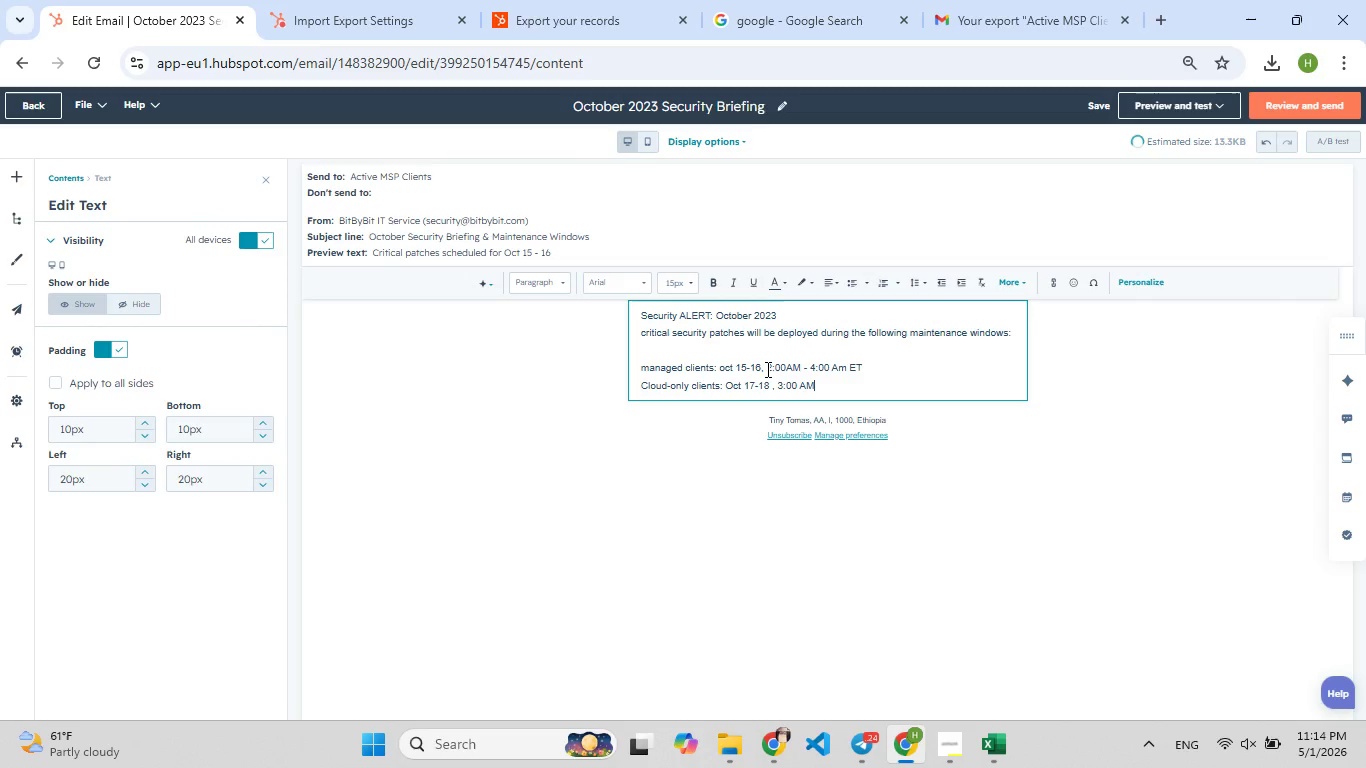 
wait(12.2)
 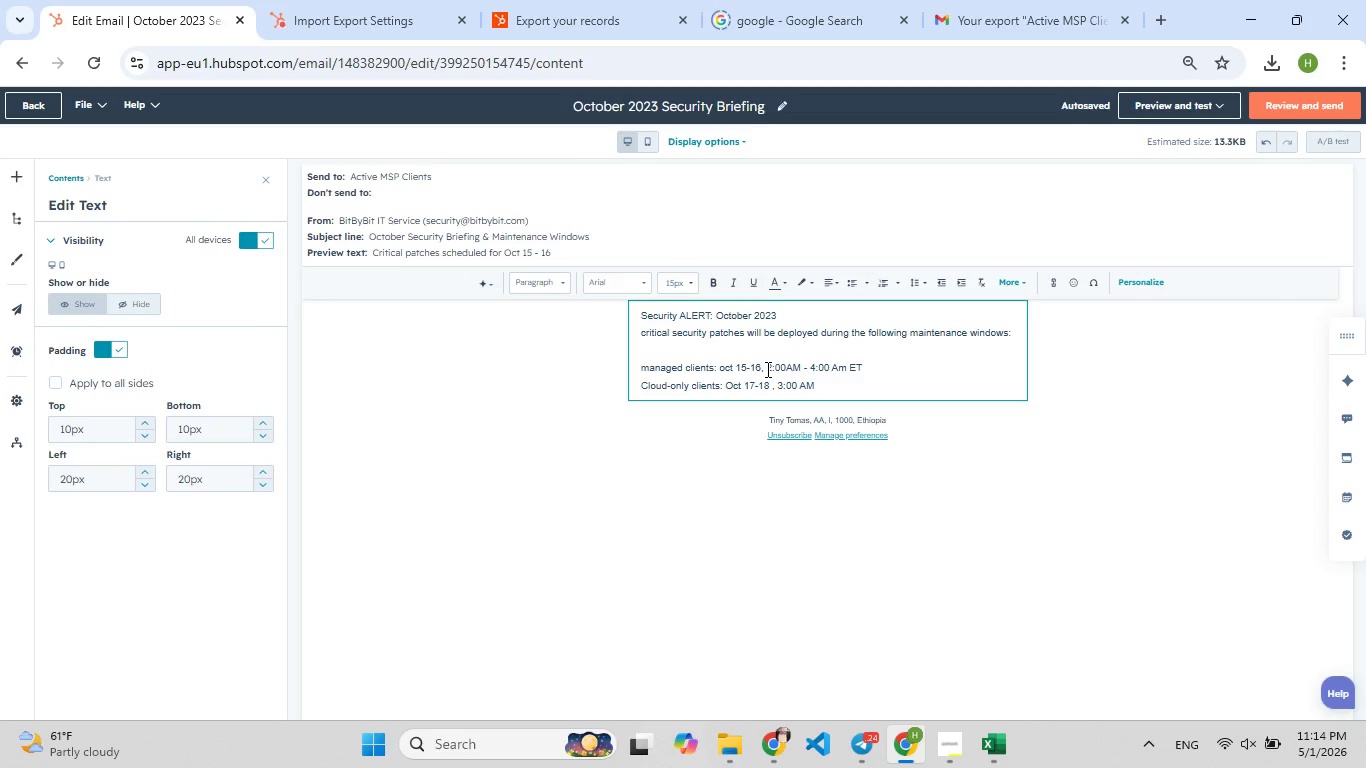 
type( - 5:00 )
 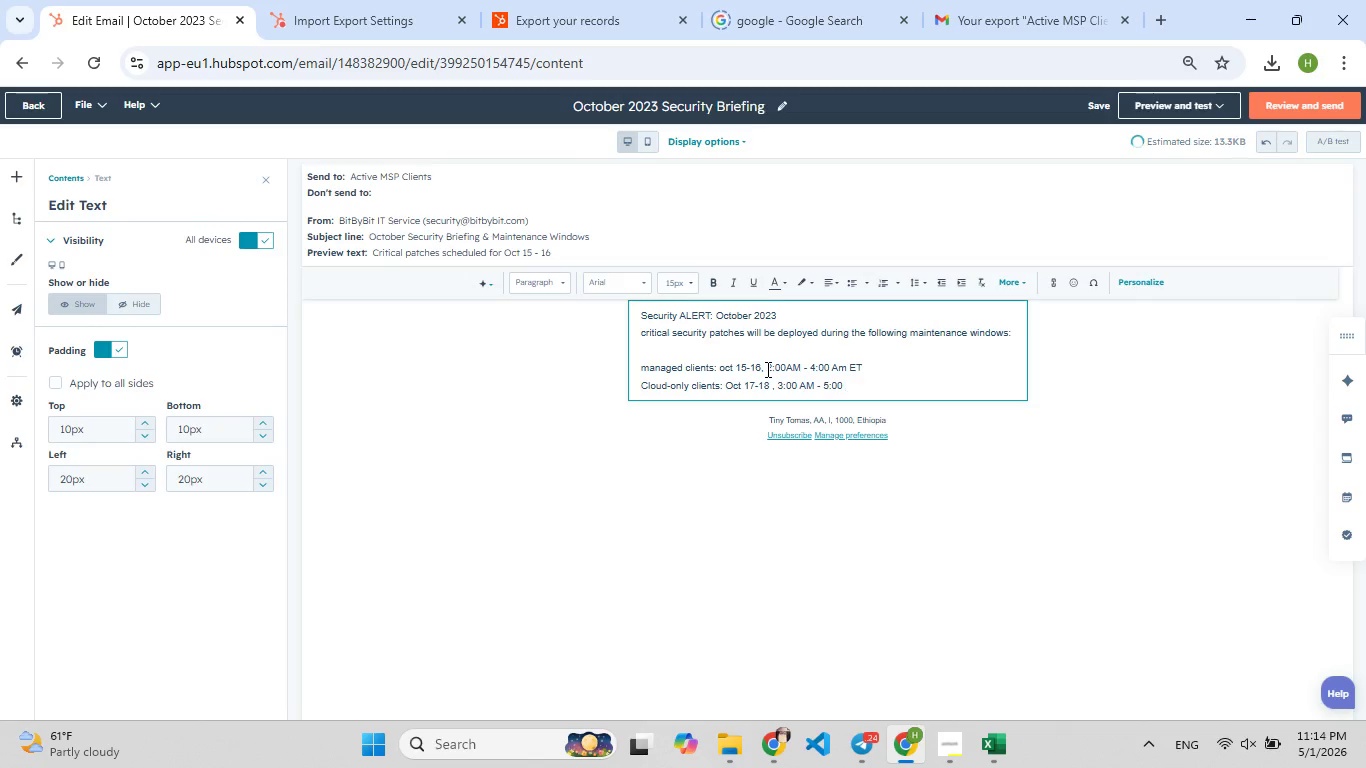 
type(Am ET)
 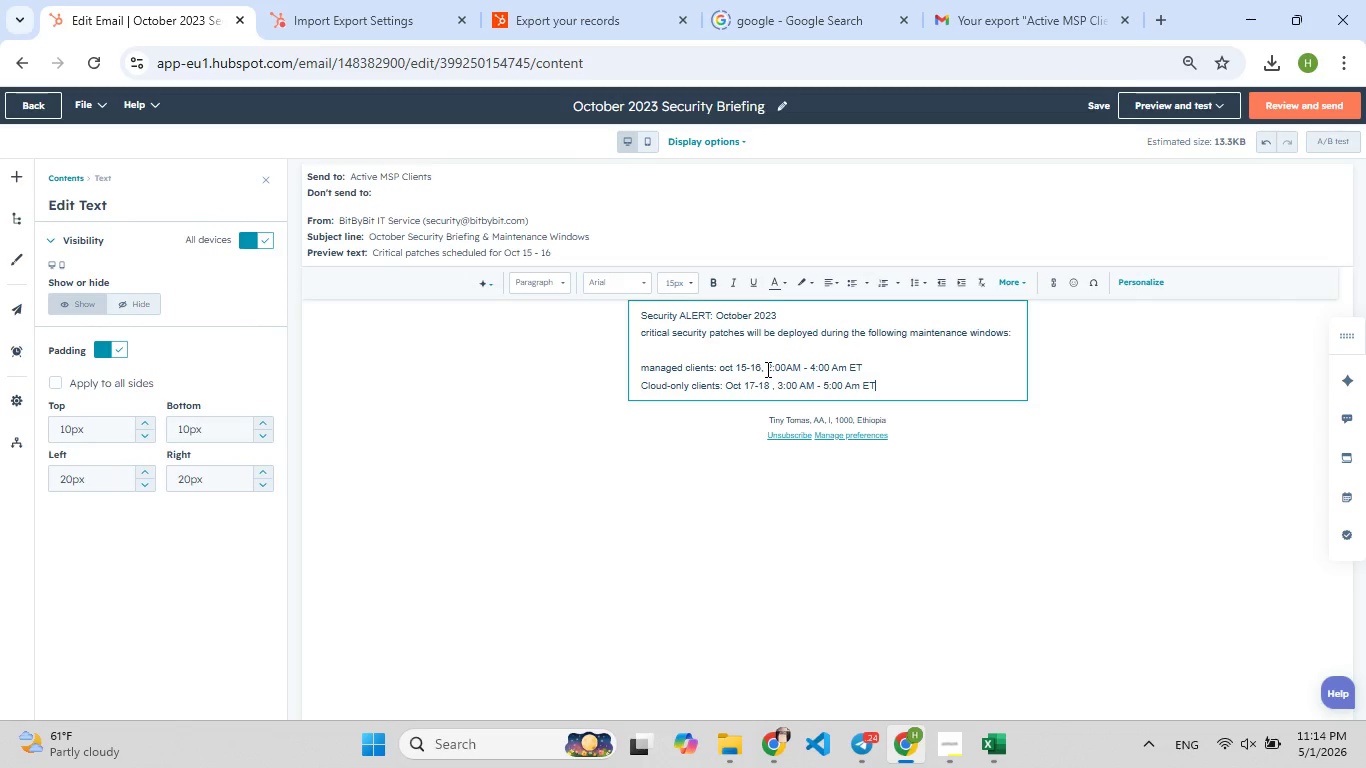 
wait(33.5)
 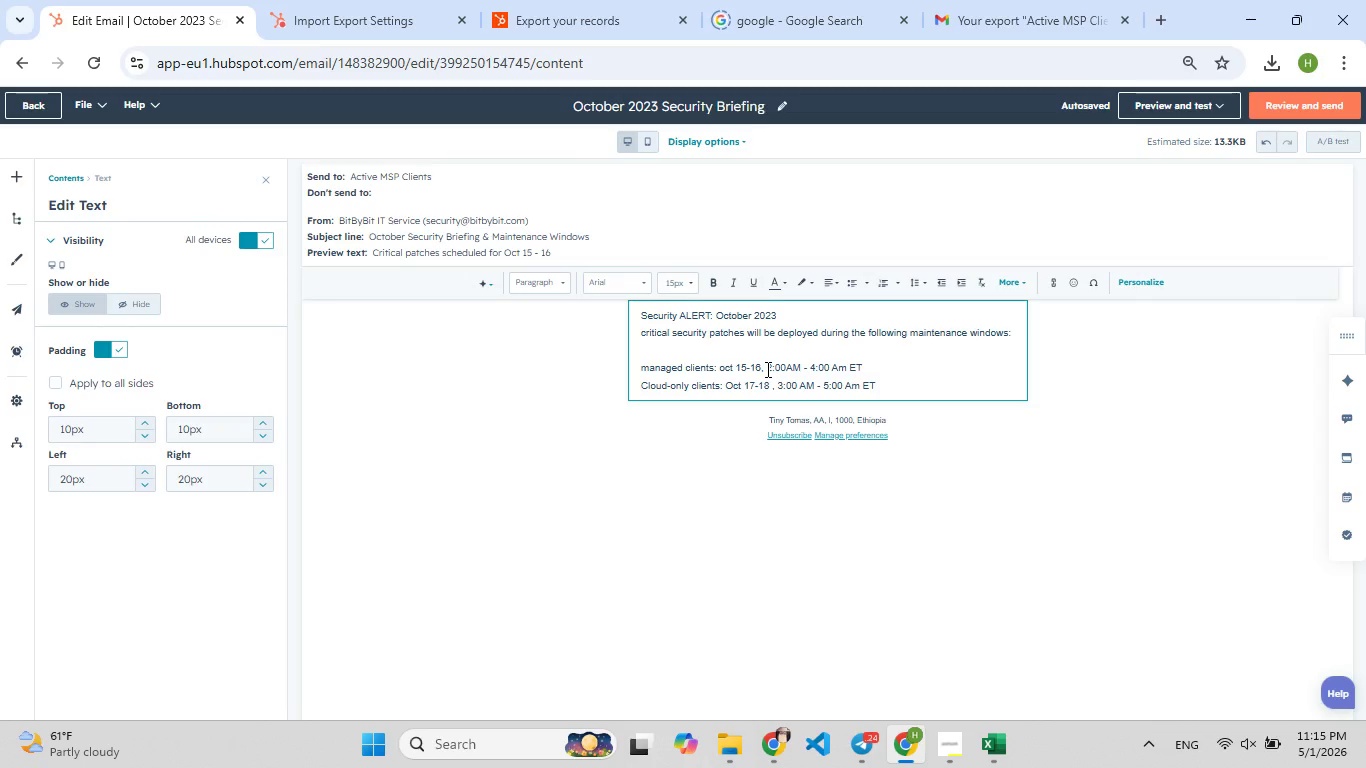 
left_click_drag(start_coordinate=[886, 385], to_coordinate=[634, 371])
 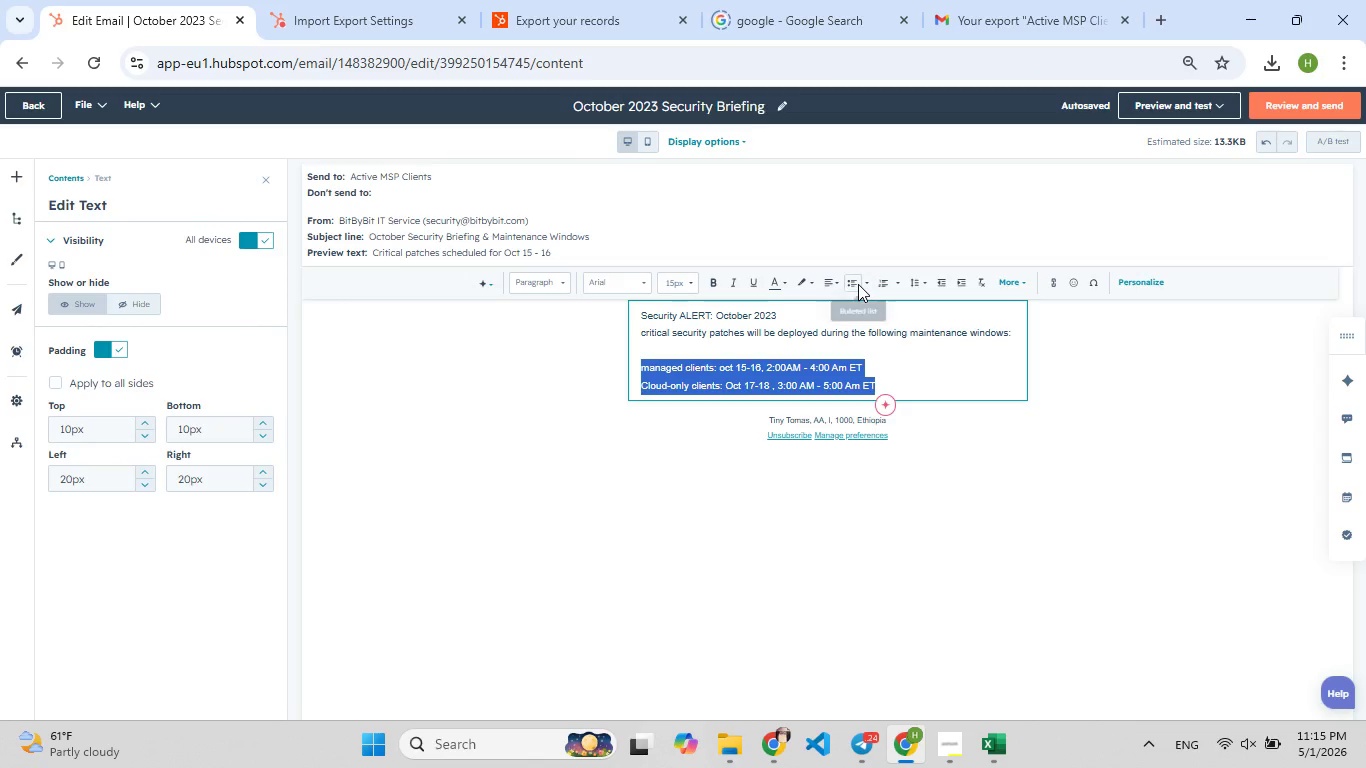 
left_click([852, 284])
 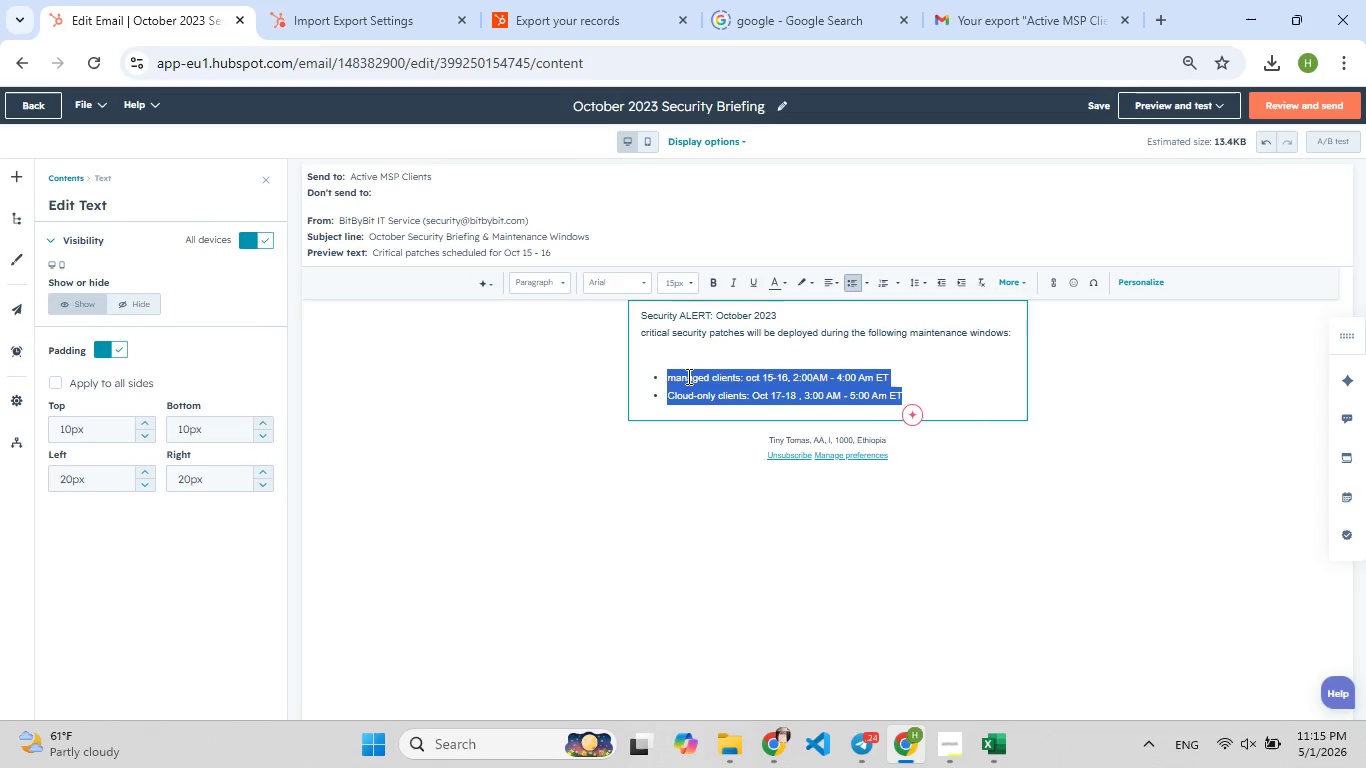 
left_click([678, 376])
 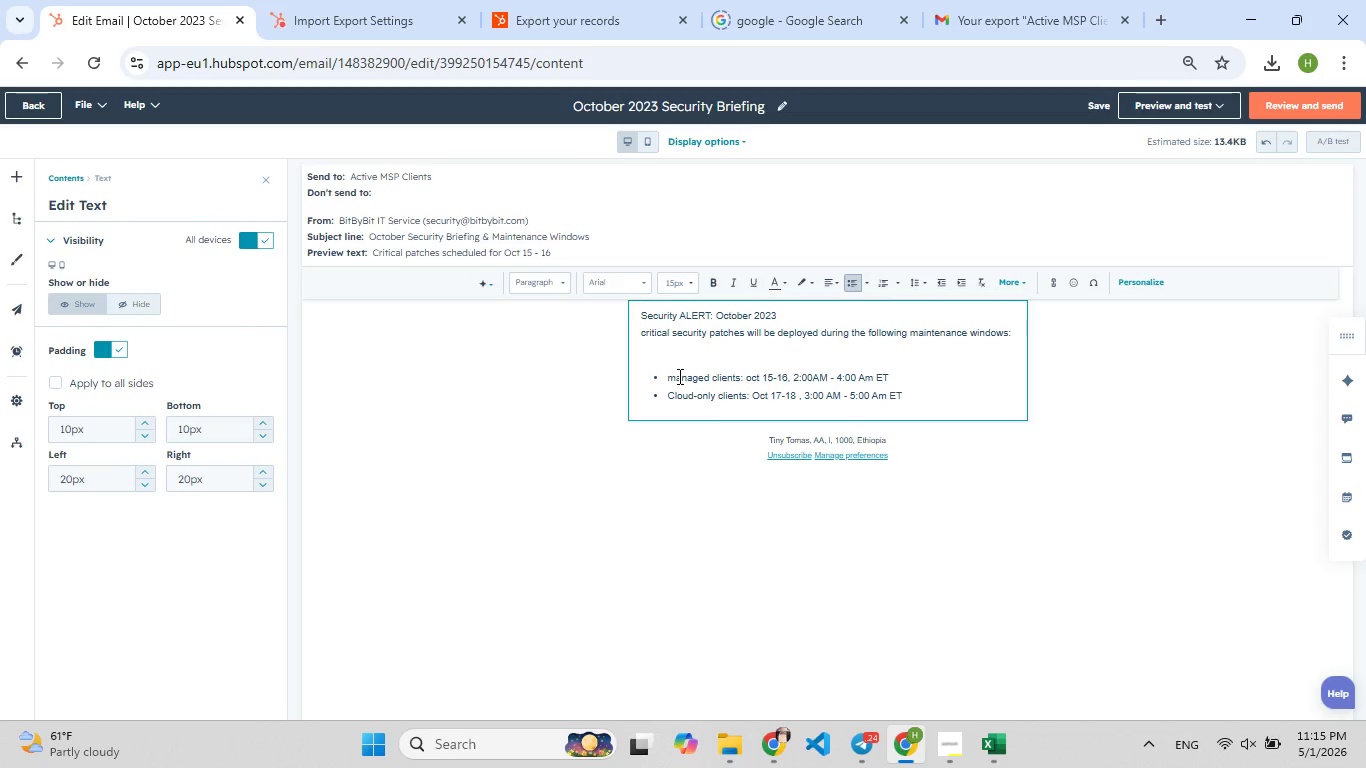 
key(F9)
 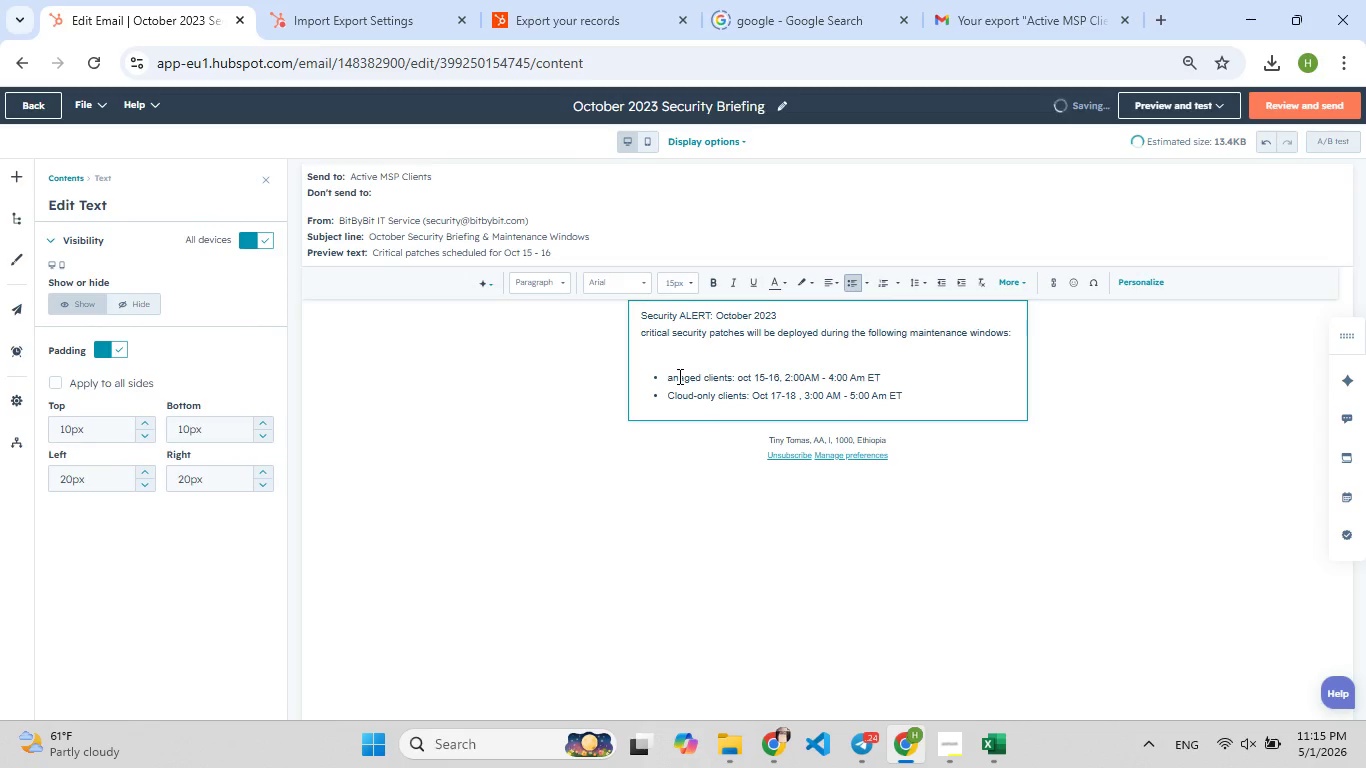 
key(Backspace)
 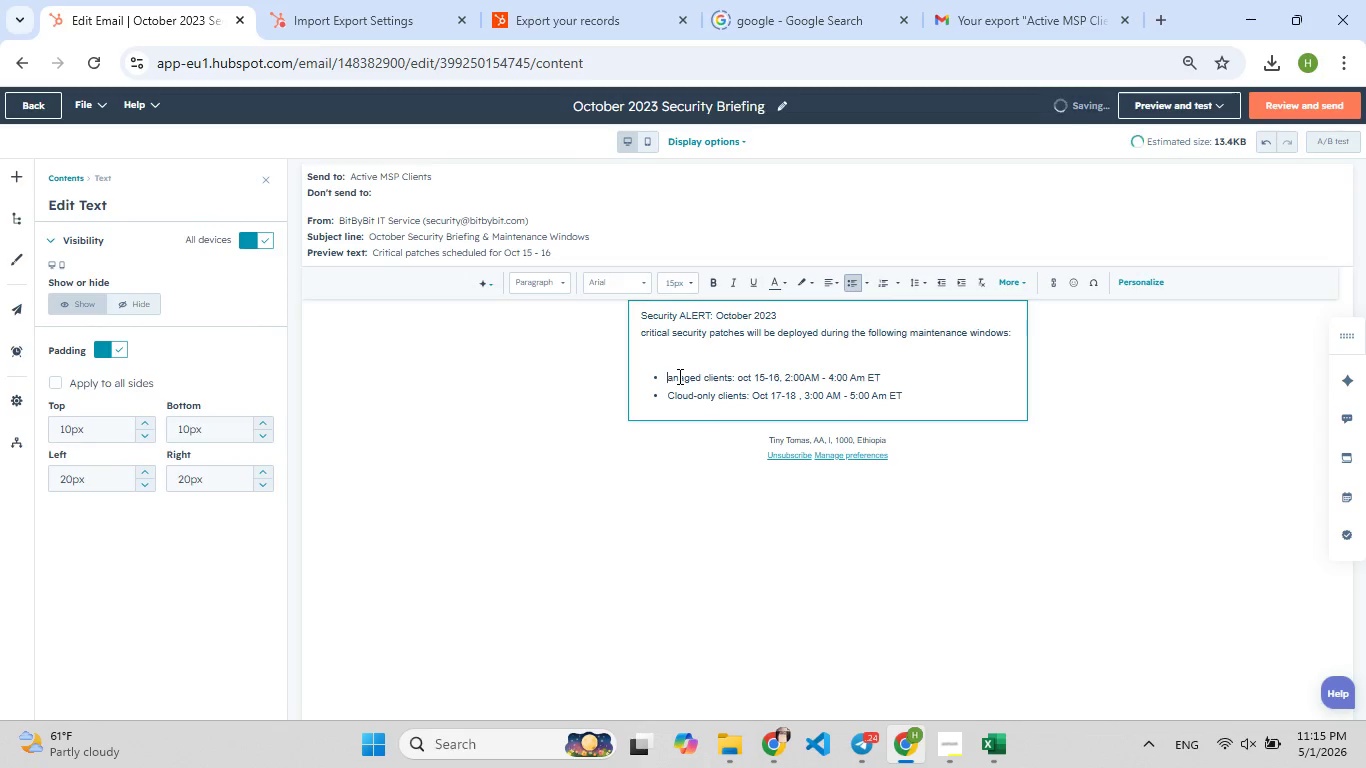 
key(Shift+M)
 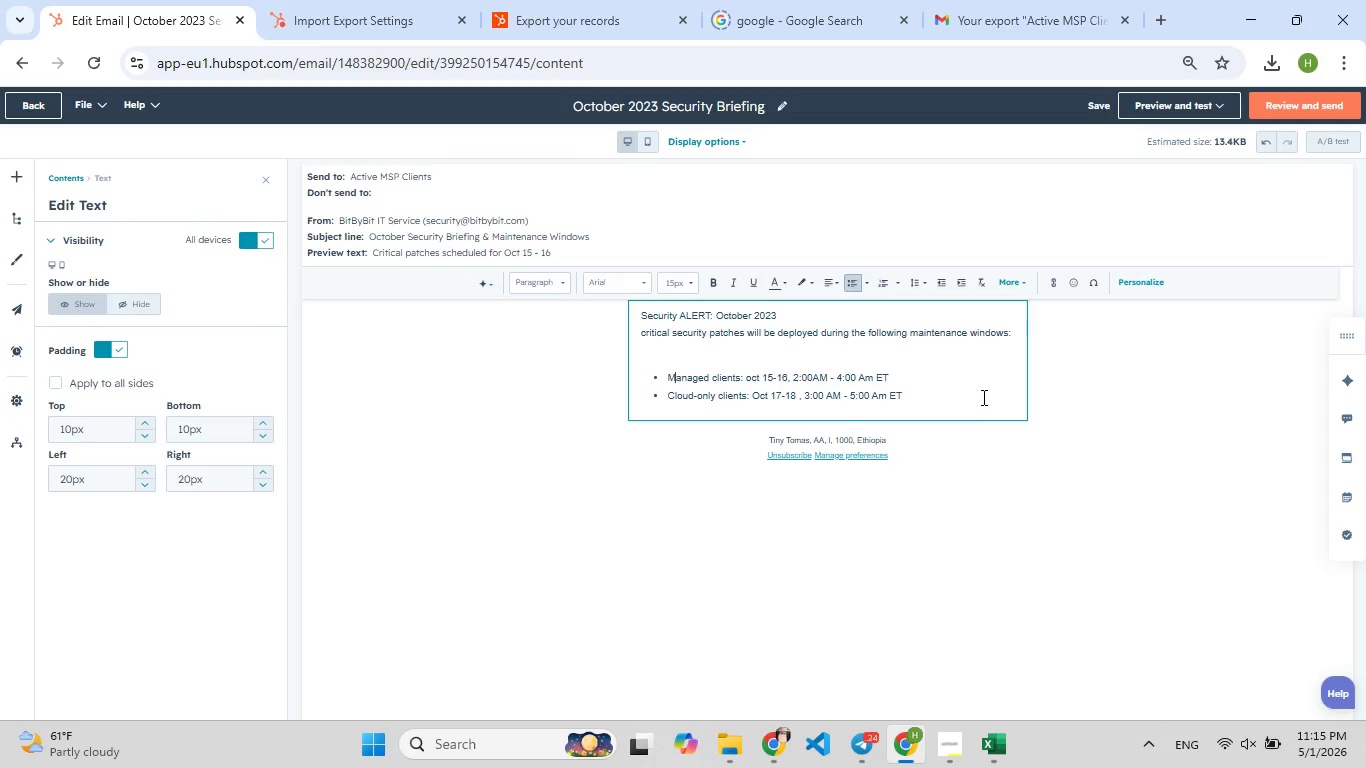 
left_click_drag(start_coordinate=[979, 396], to_coordinate=[619, 316])
 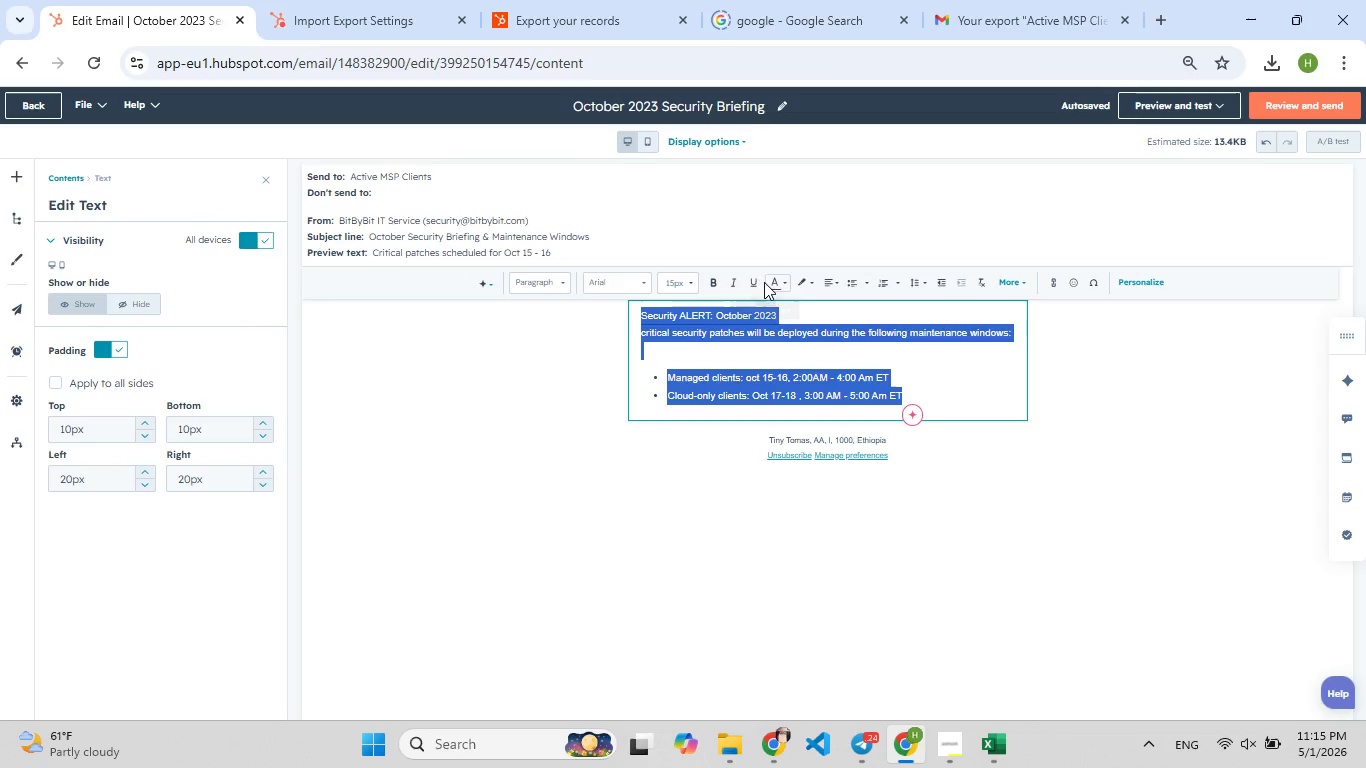 
left_click([691, 284])
 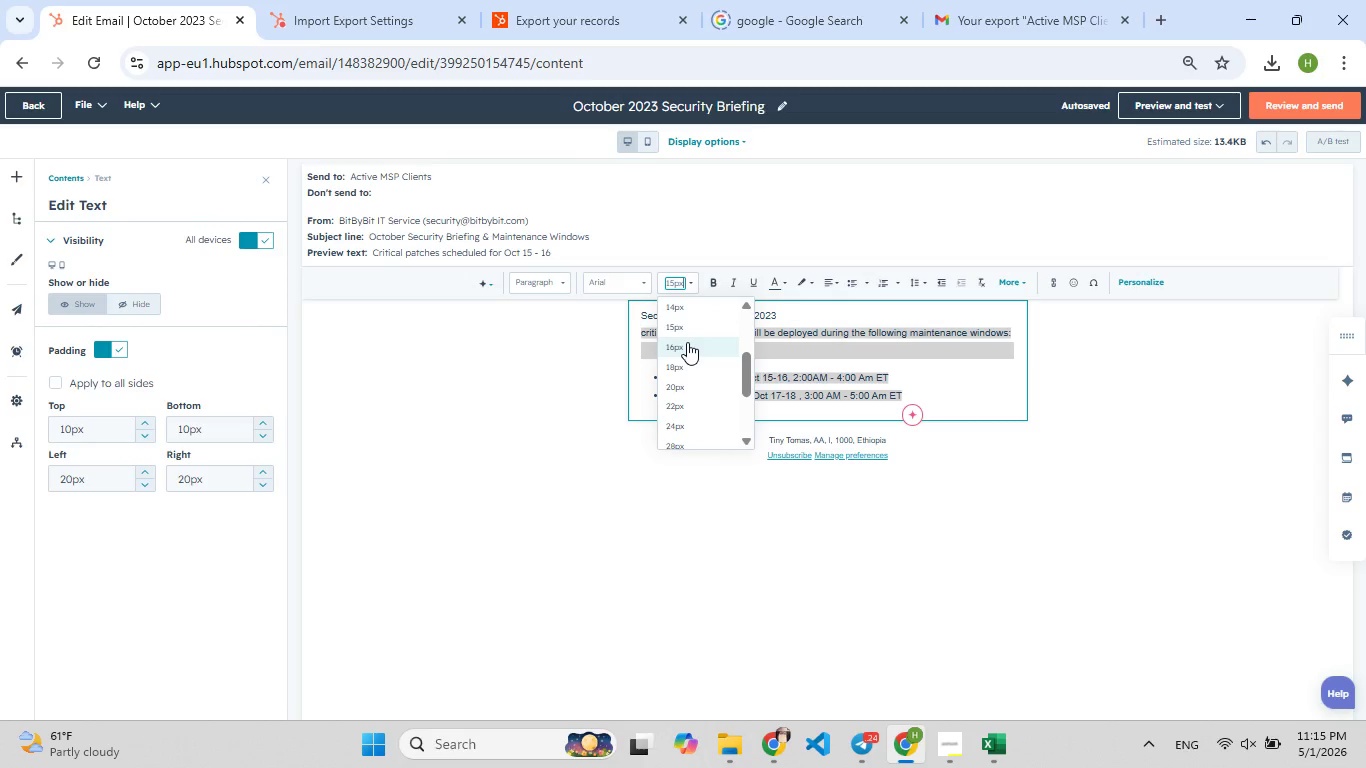 
left_click([687, 342])
 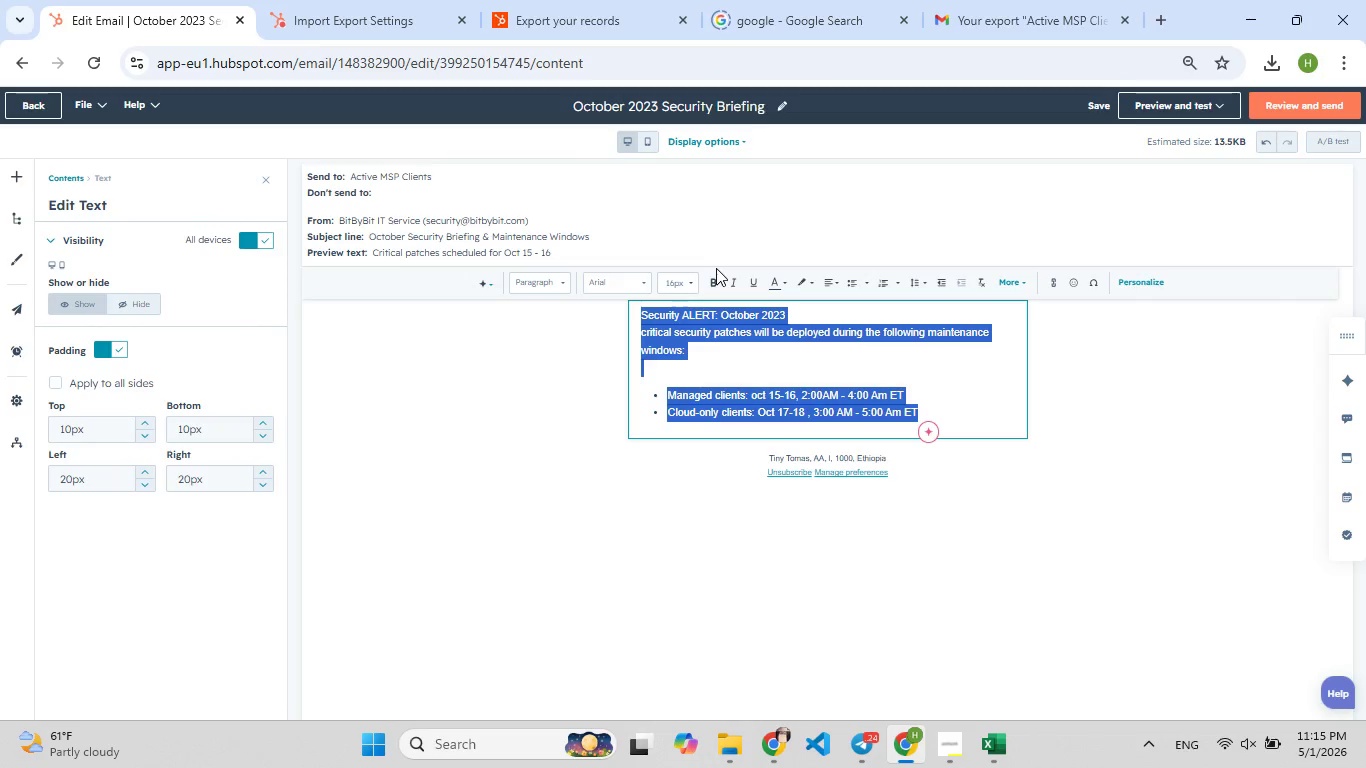 
left_click([714, 285])
 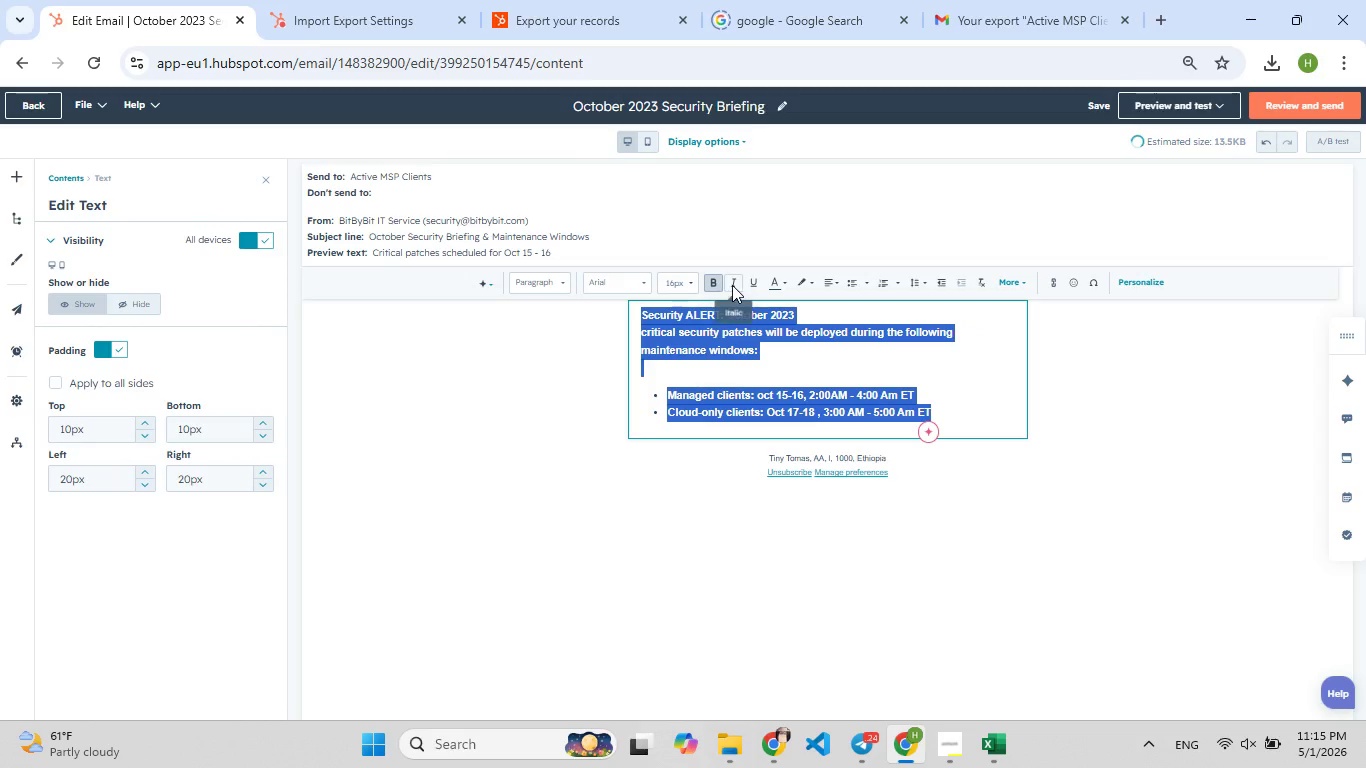 
left_click([735, 285])
 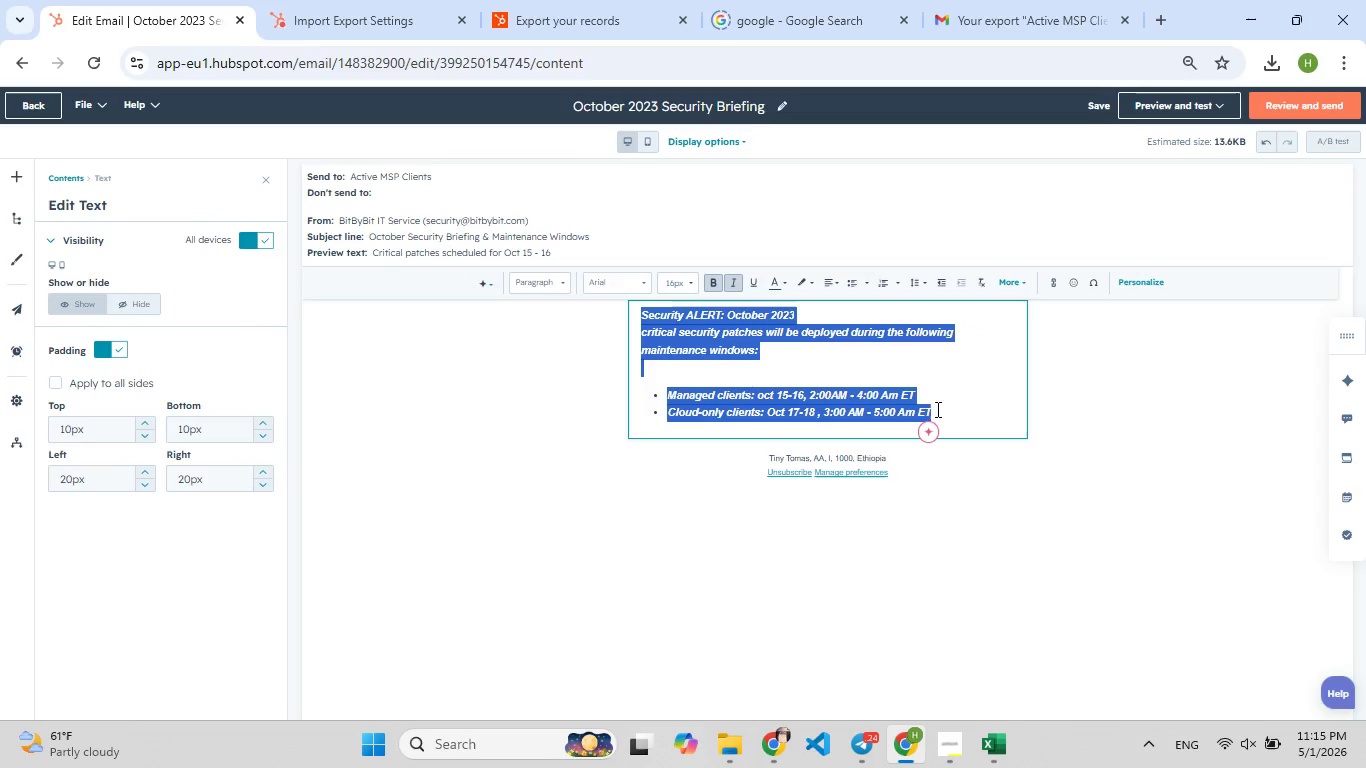 
left_click([958, 402])
 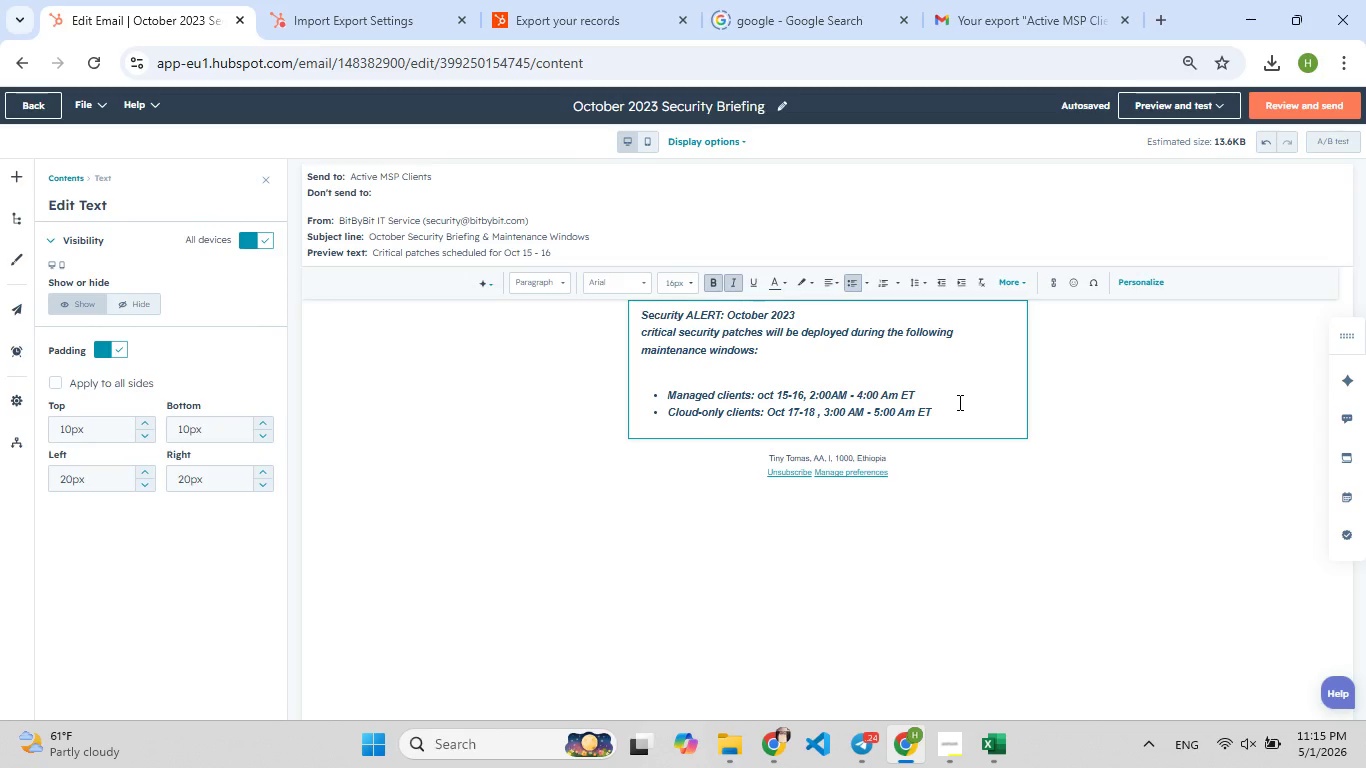 
key(Enter)
 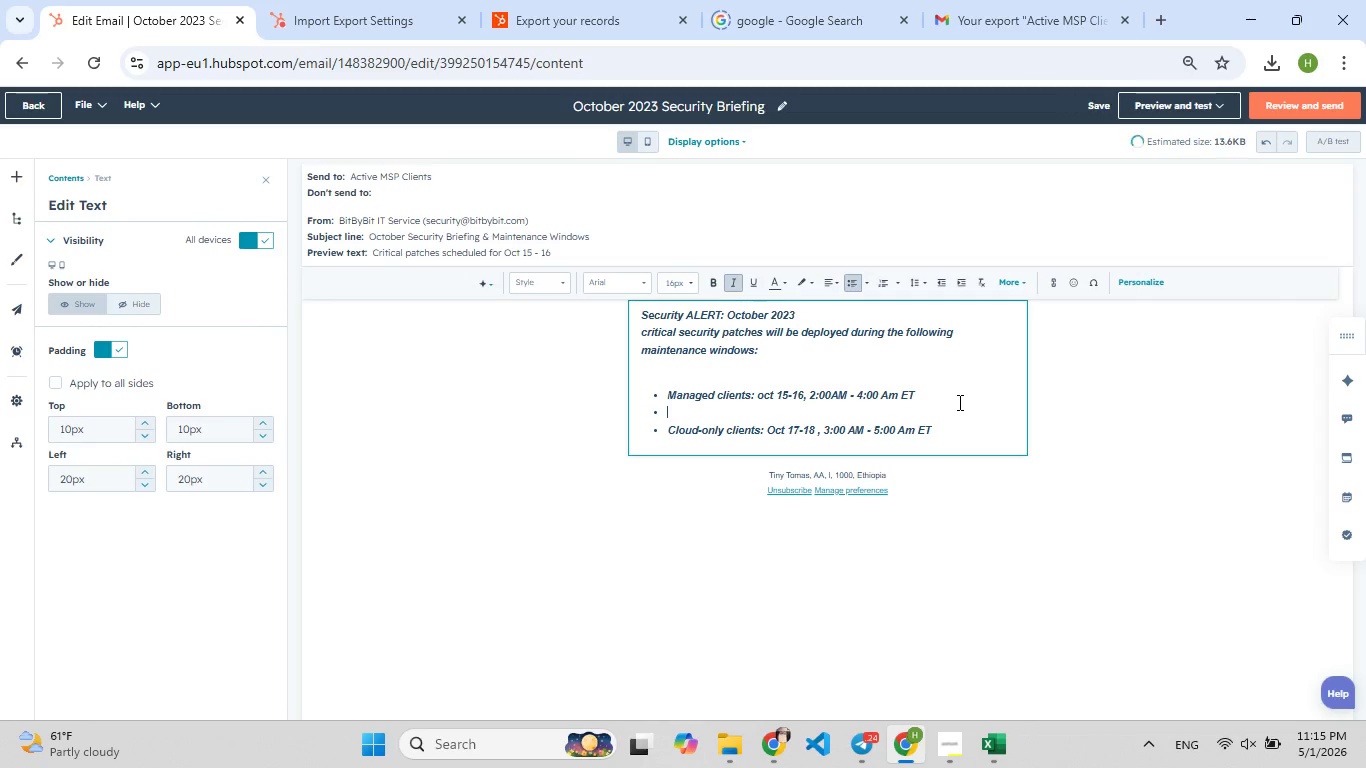 
key(Enter)
 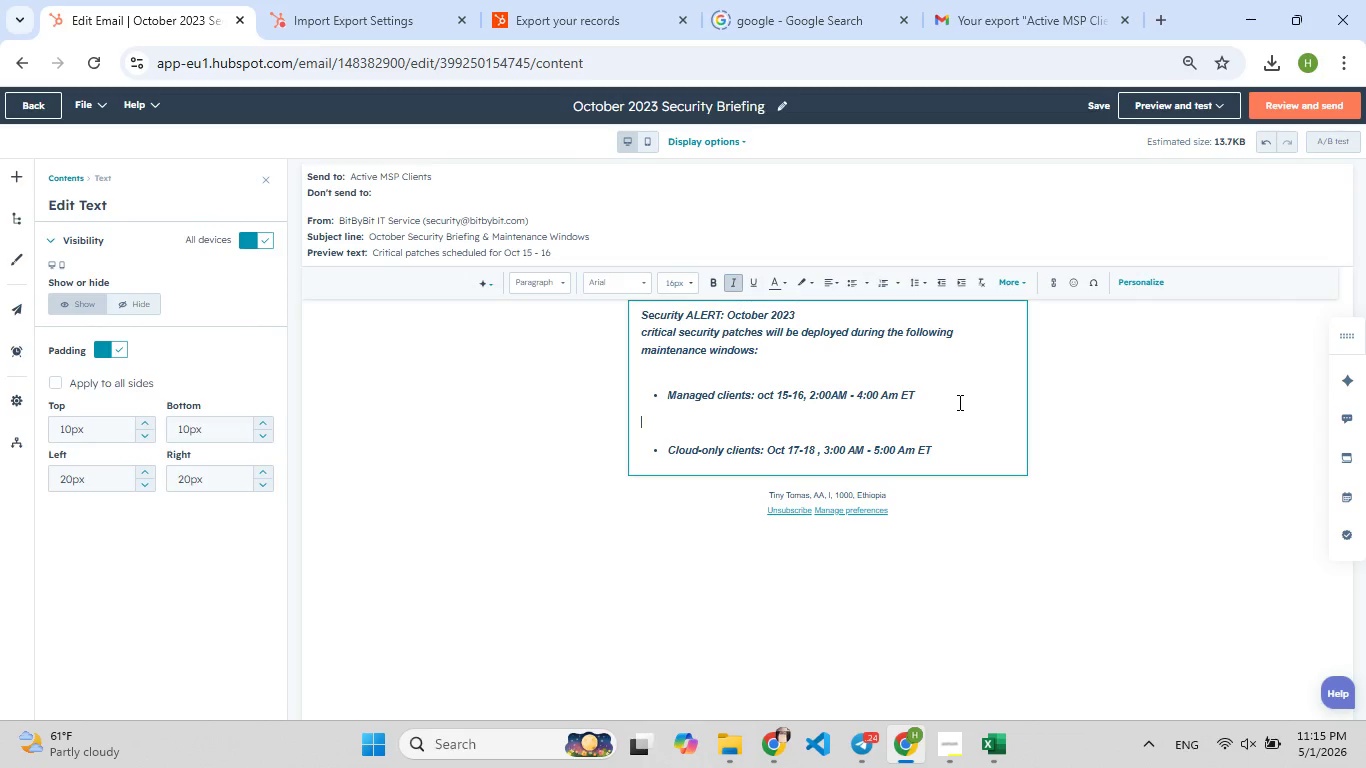 
key(Control+Z)
 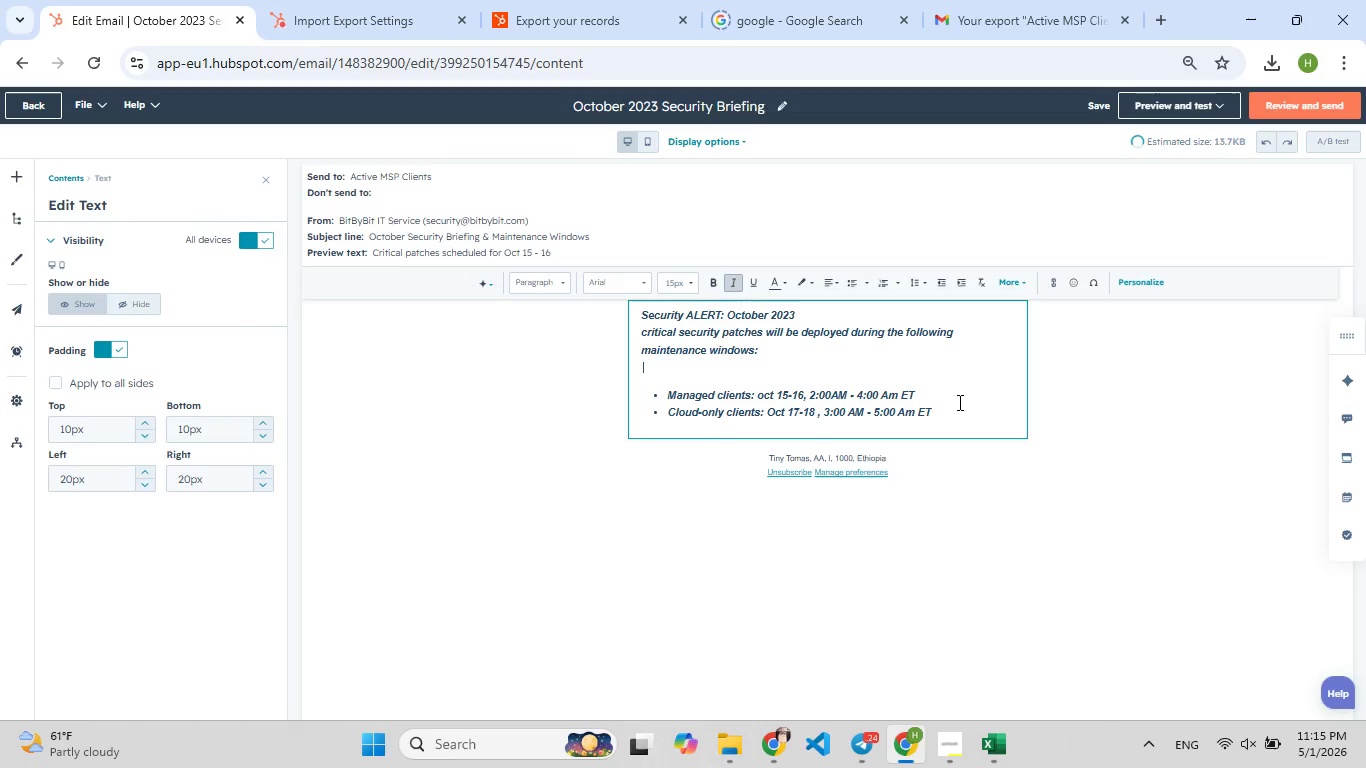 
key(Control+Z)
 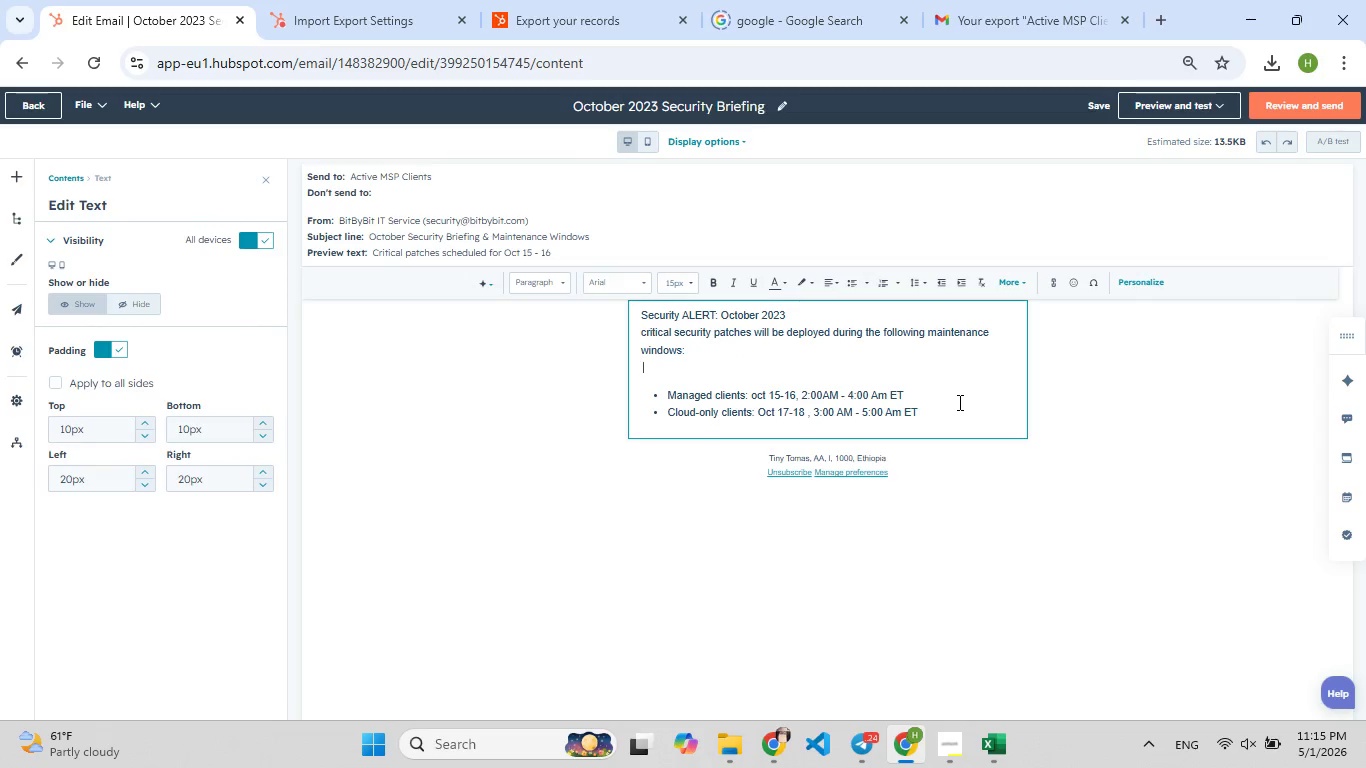 
key(Control+Y)
 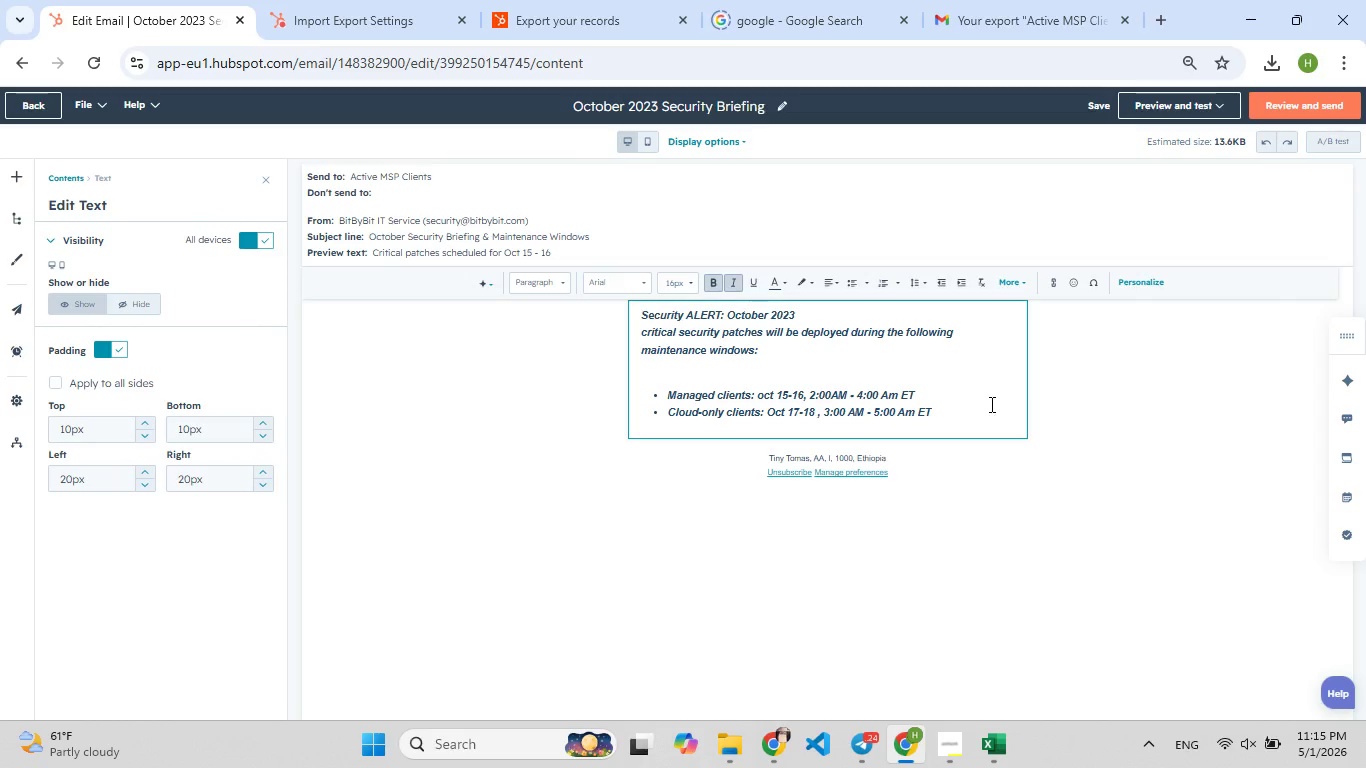 
left_click([979, 405])
 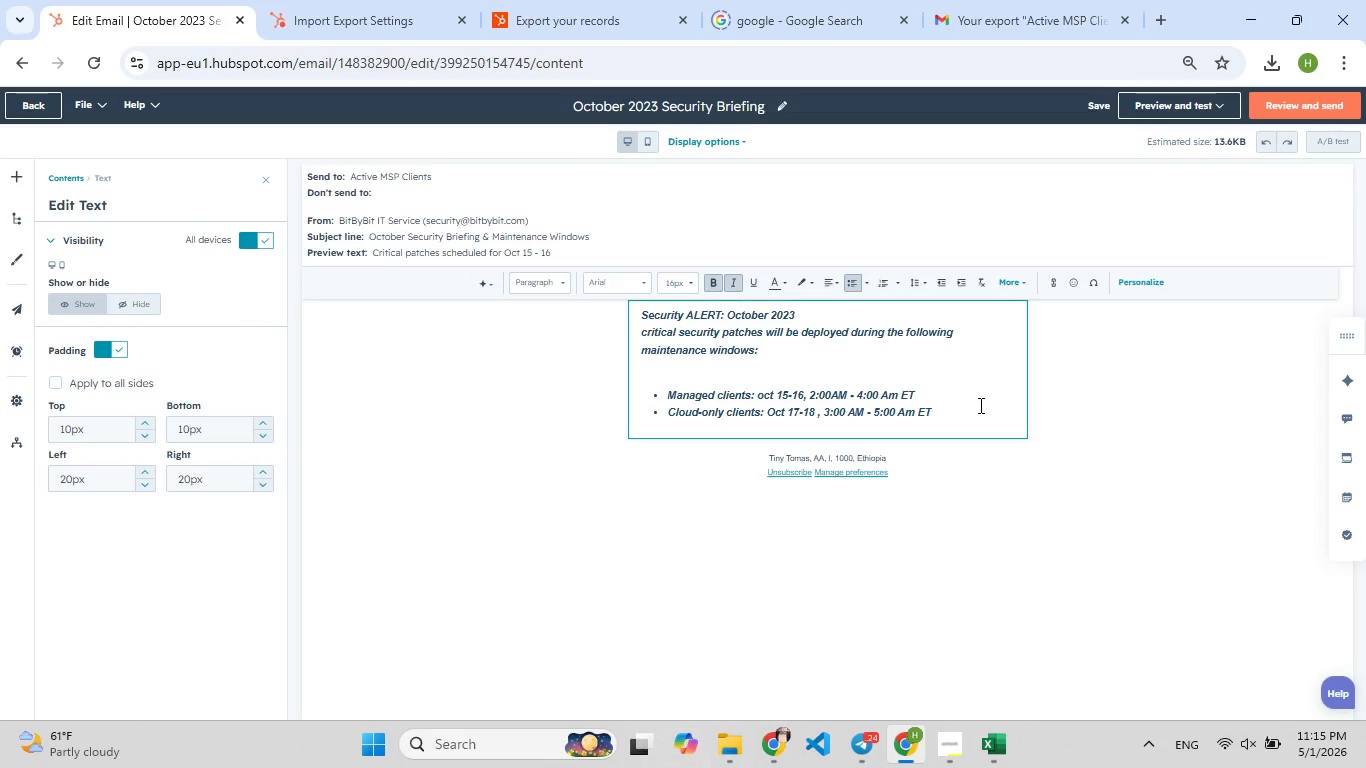 
key(Enter)
 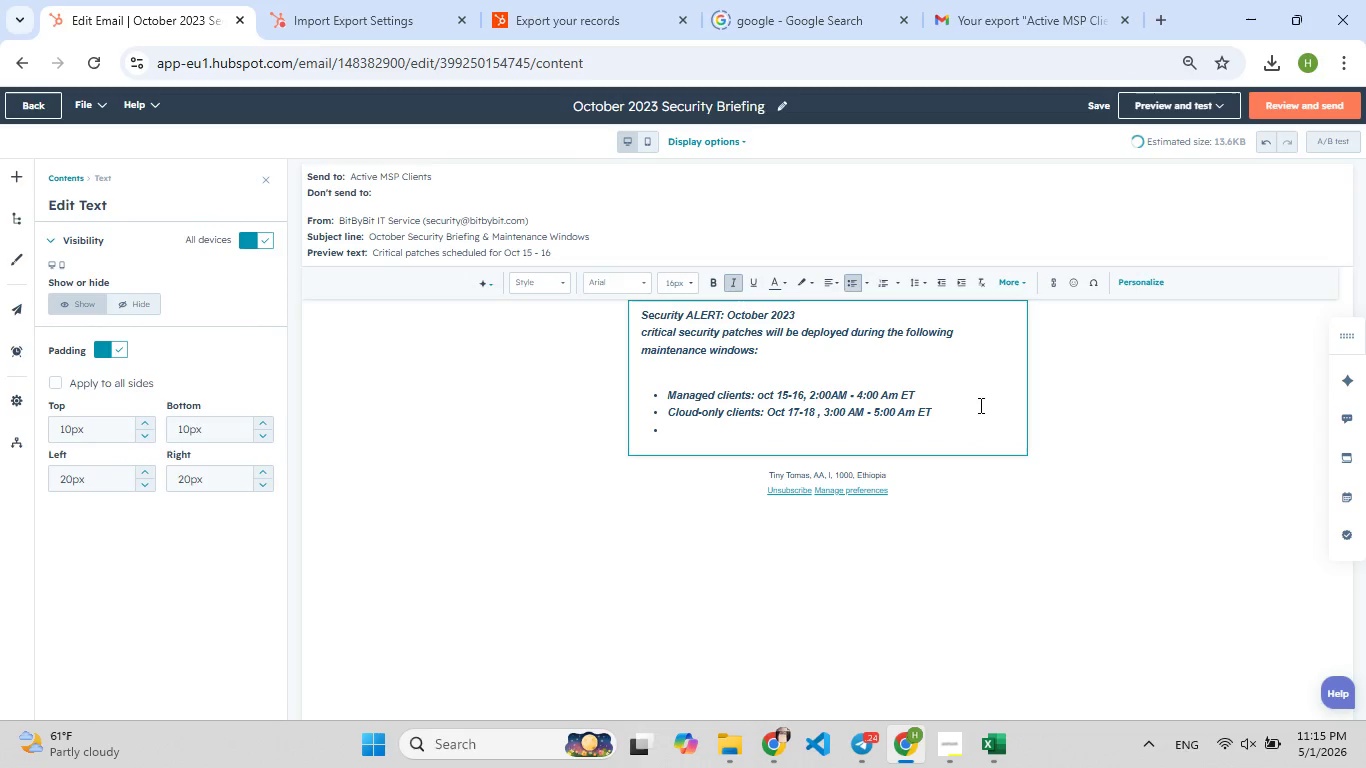 
key(Enter)
 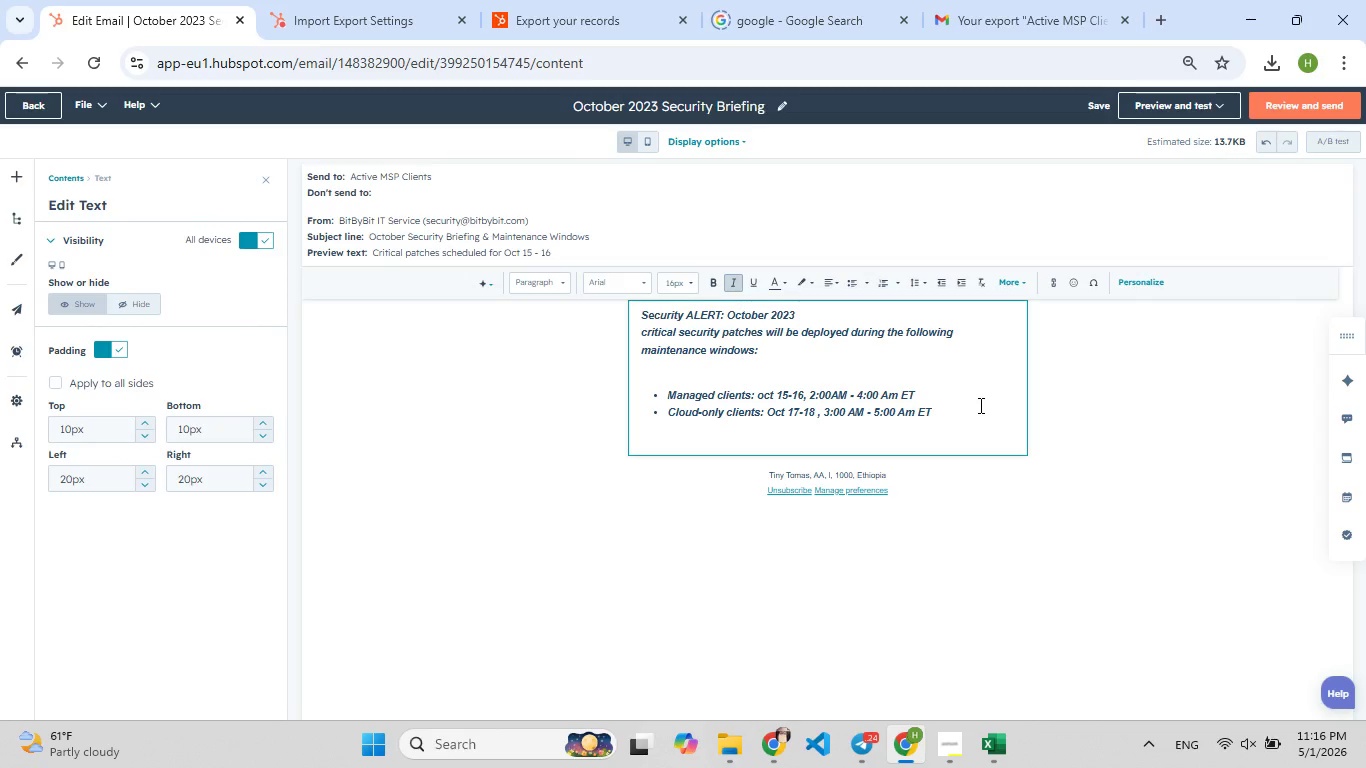 
hold_key(key=Space, duration=1.17)
 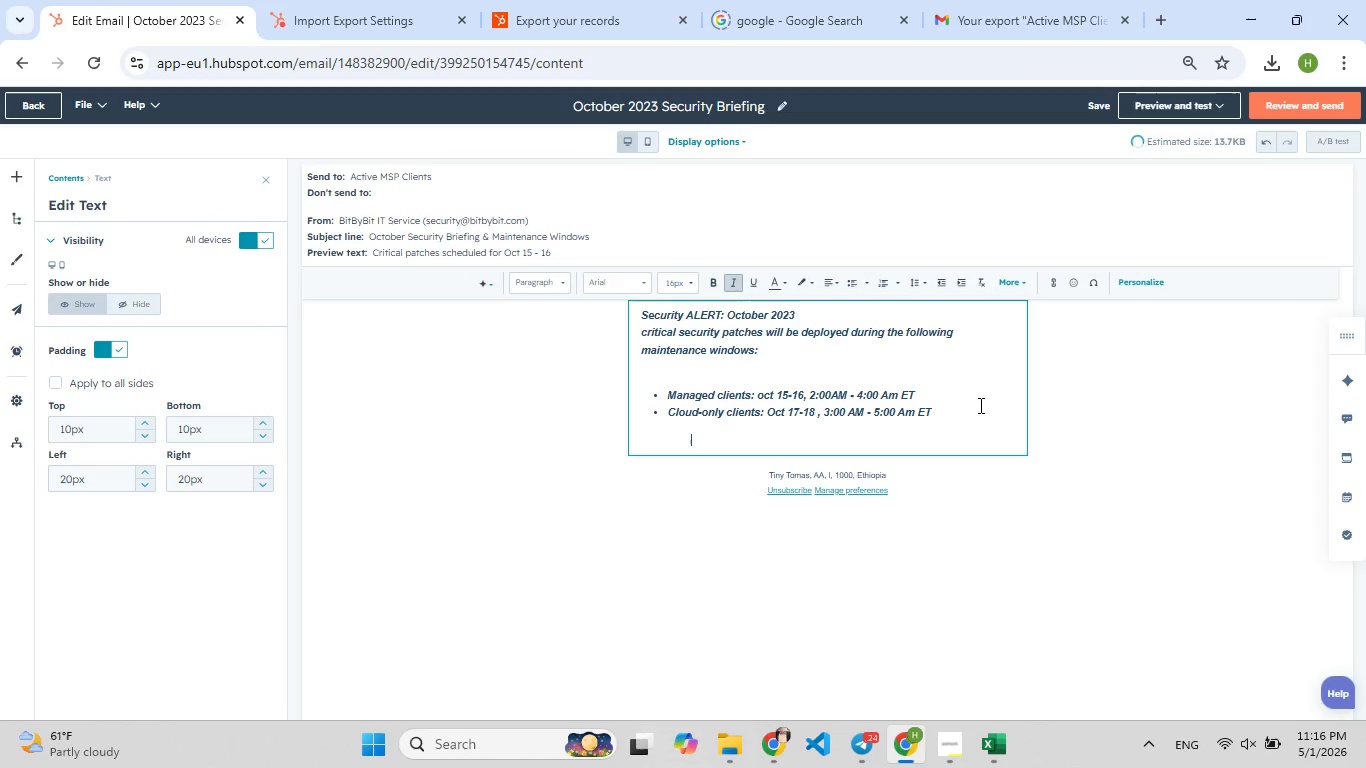 
type(Th[F7]ech[F7] Tip)
 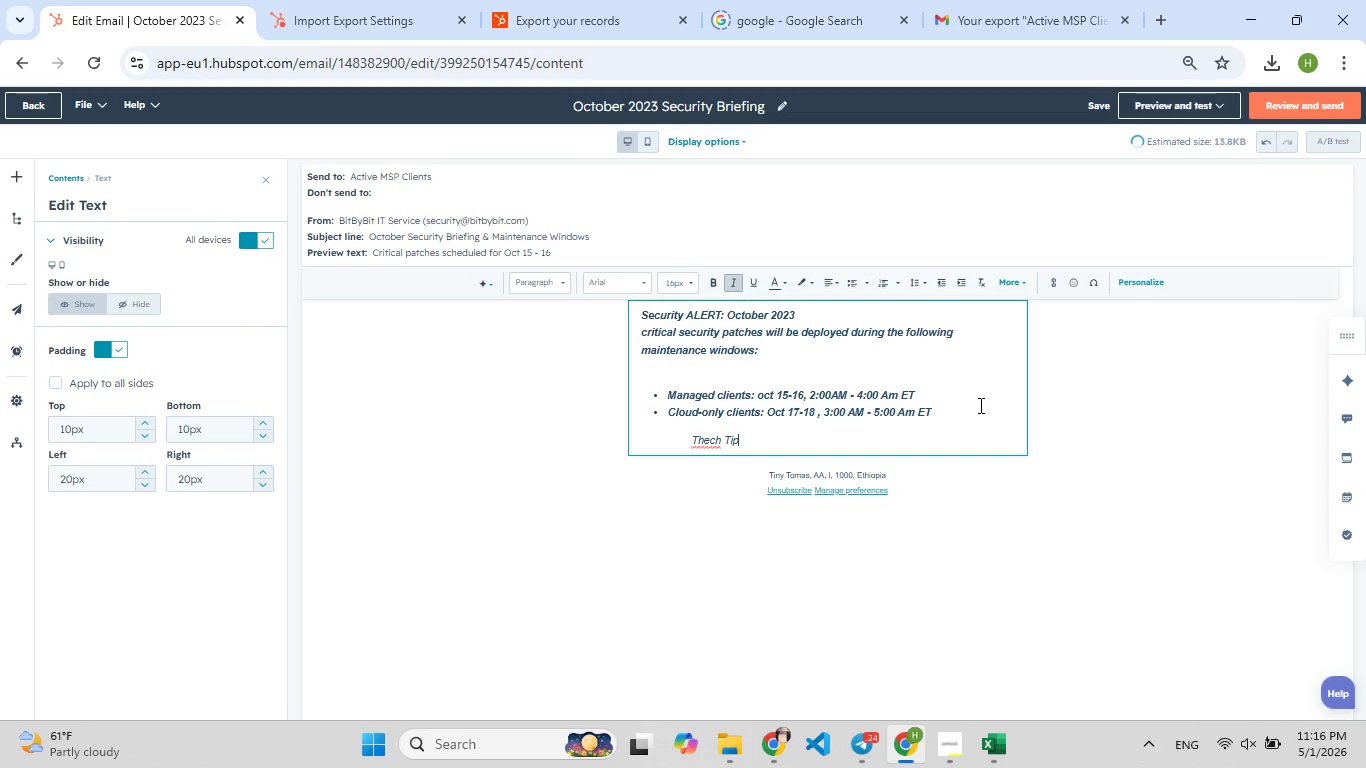 
key(Backspace)
type([F9][F9])
key(Backspace)
type(IP OF )
 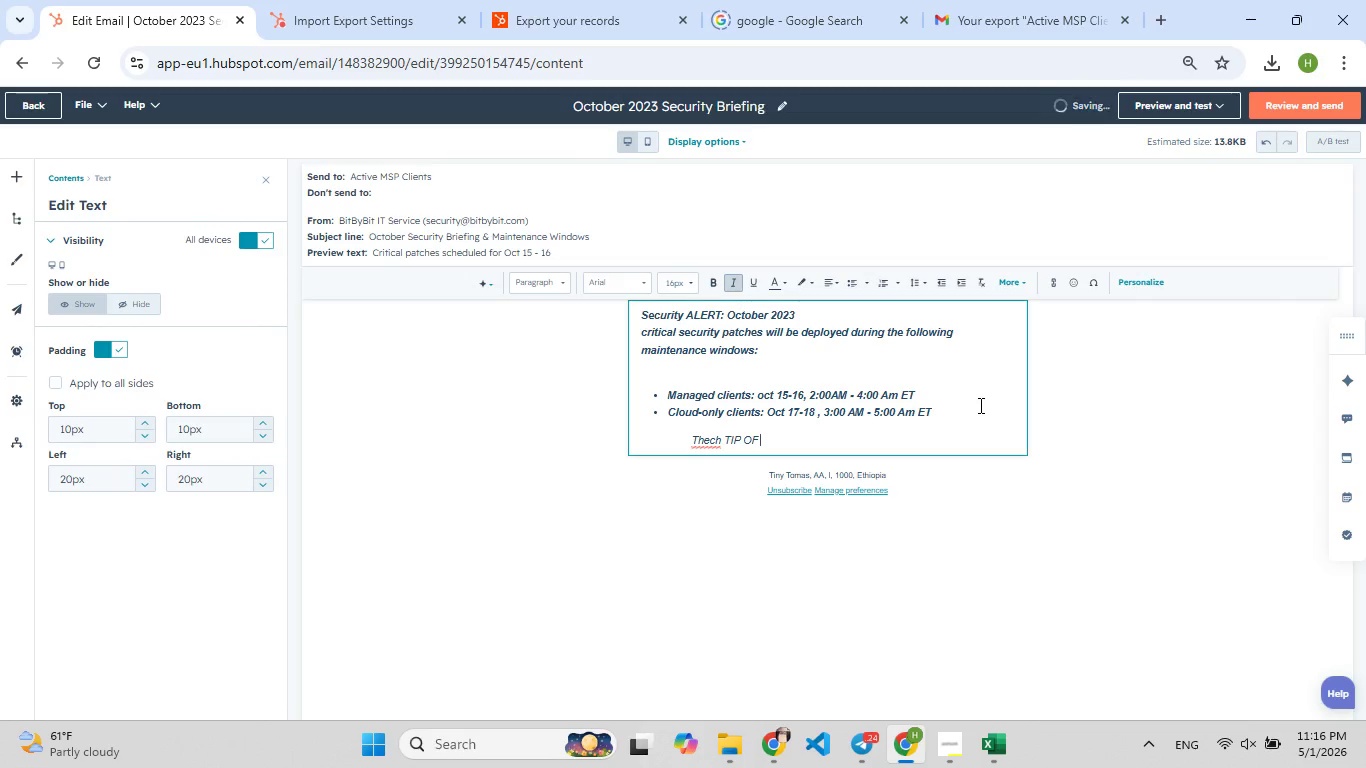 
type(T[F7]HE MONTH[F7]: MULTI-FACT OR AUTH[F7]ENTICATION(MF))
 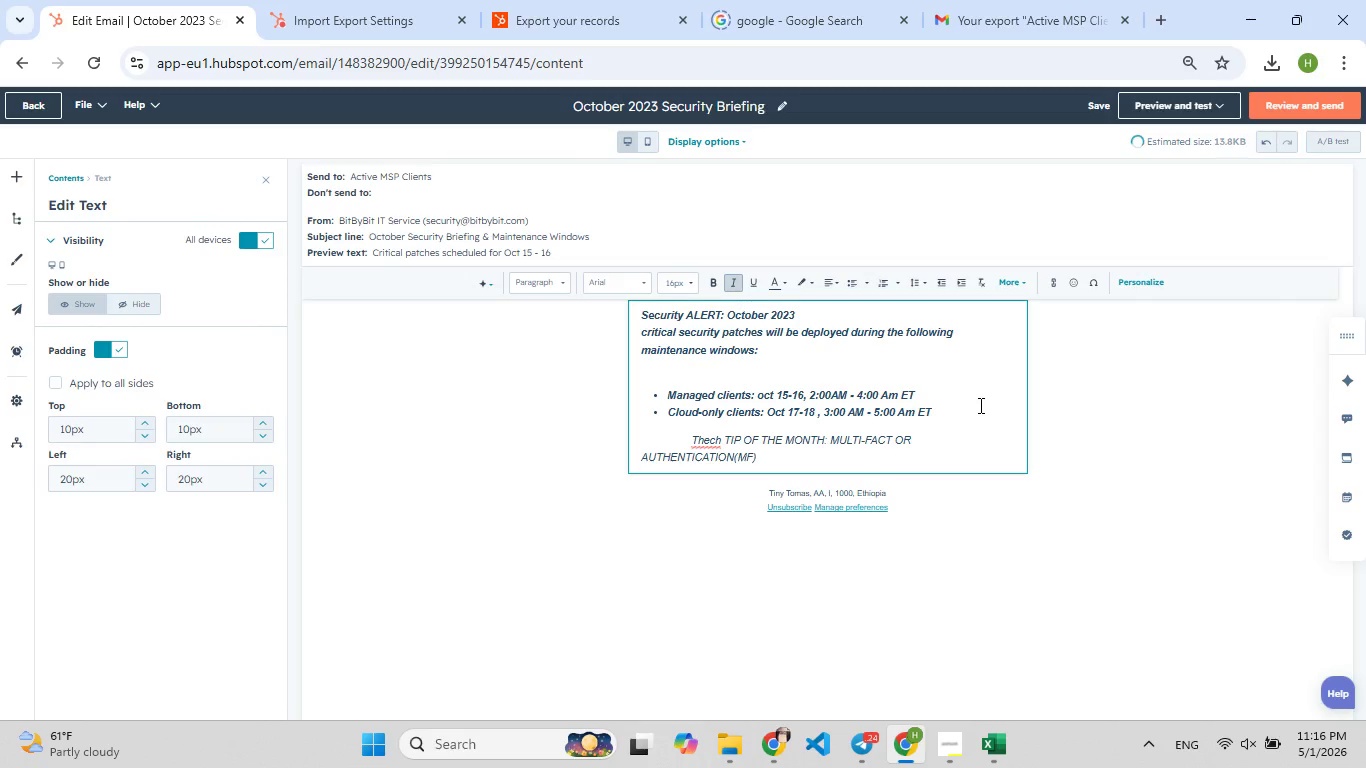 
key(Backspace)
type([F9]A))
 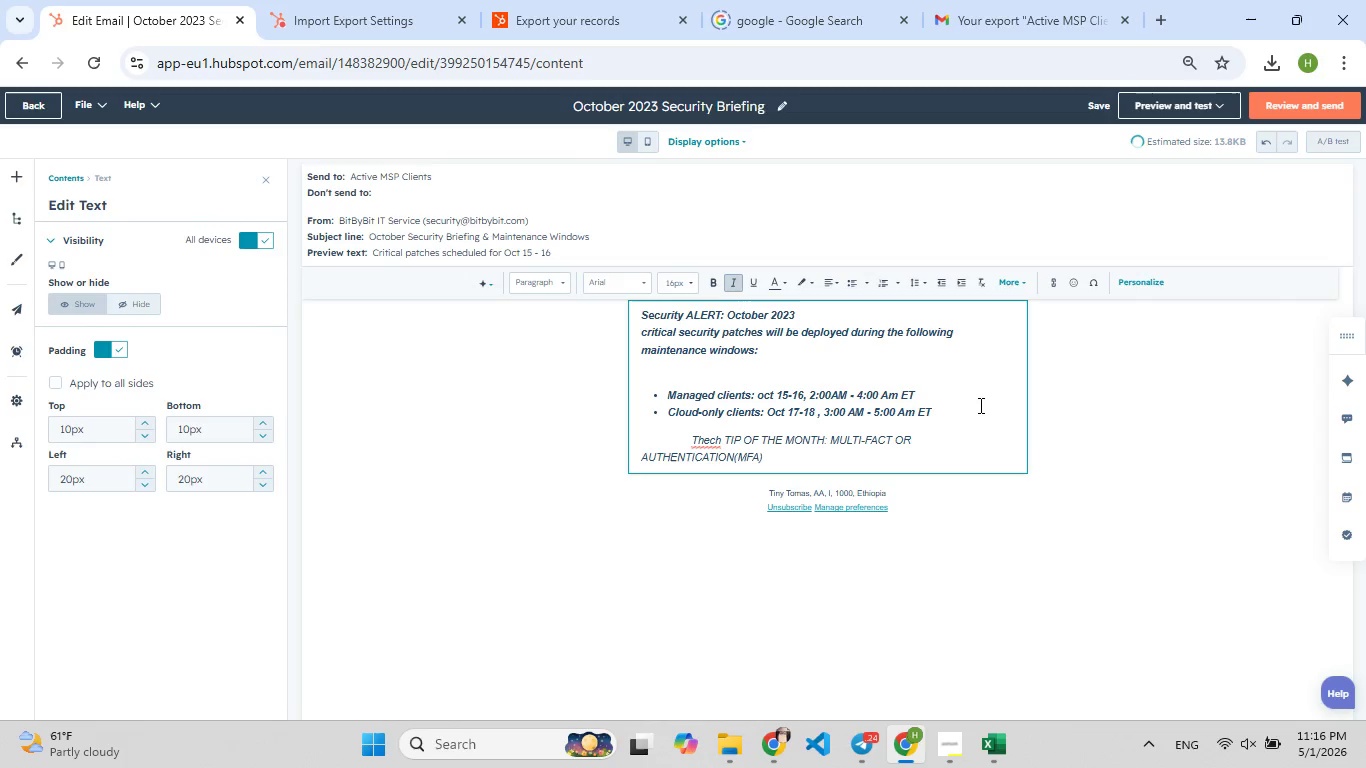 
left_click([721, 439])
 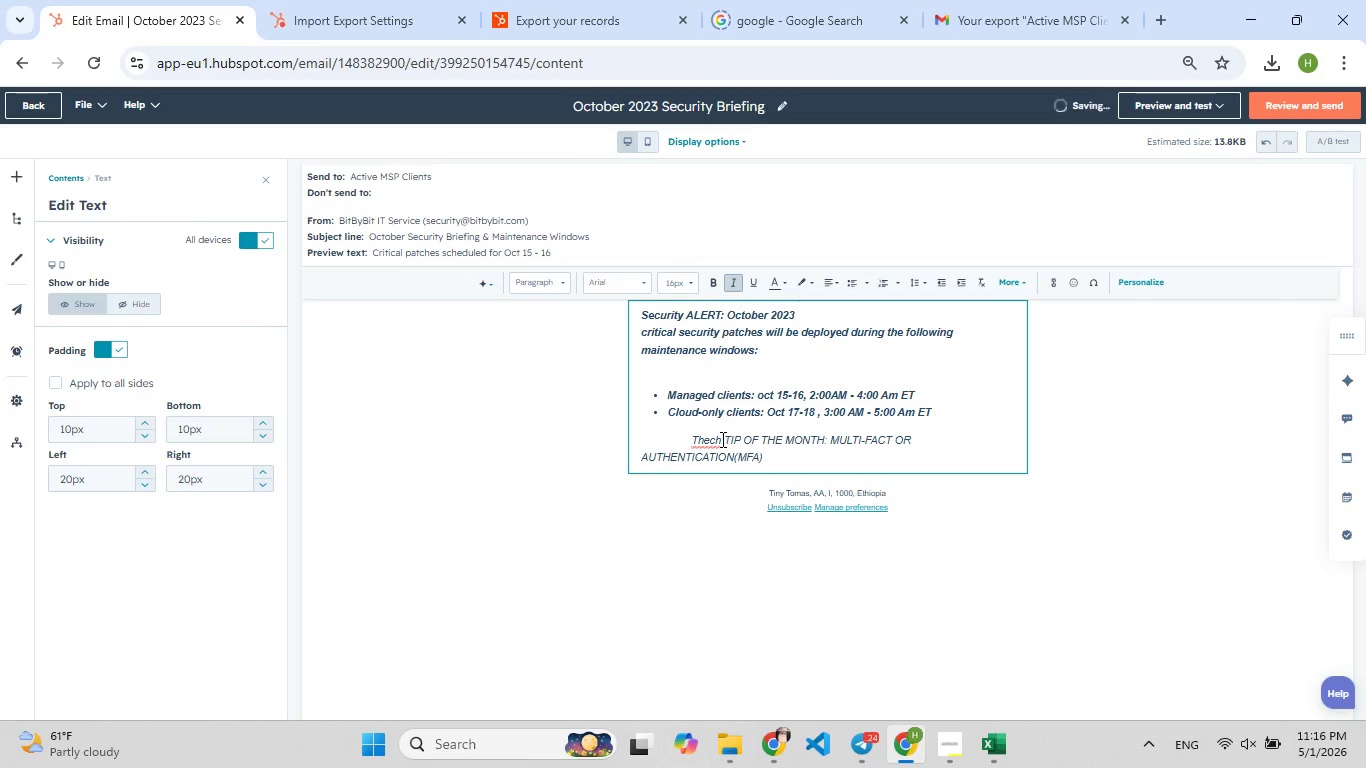 
type([F9])
key(Backspace)
key(Backspace)
type([F9])
key(Backspace)
type([F9])
key(Backspace)
type([F9]H[F7]ECH[F7])
 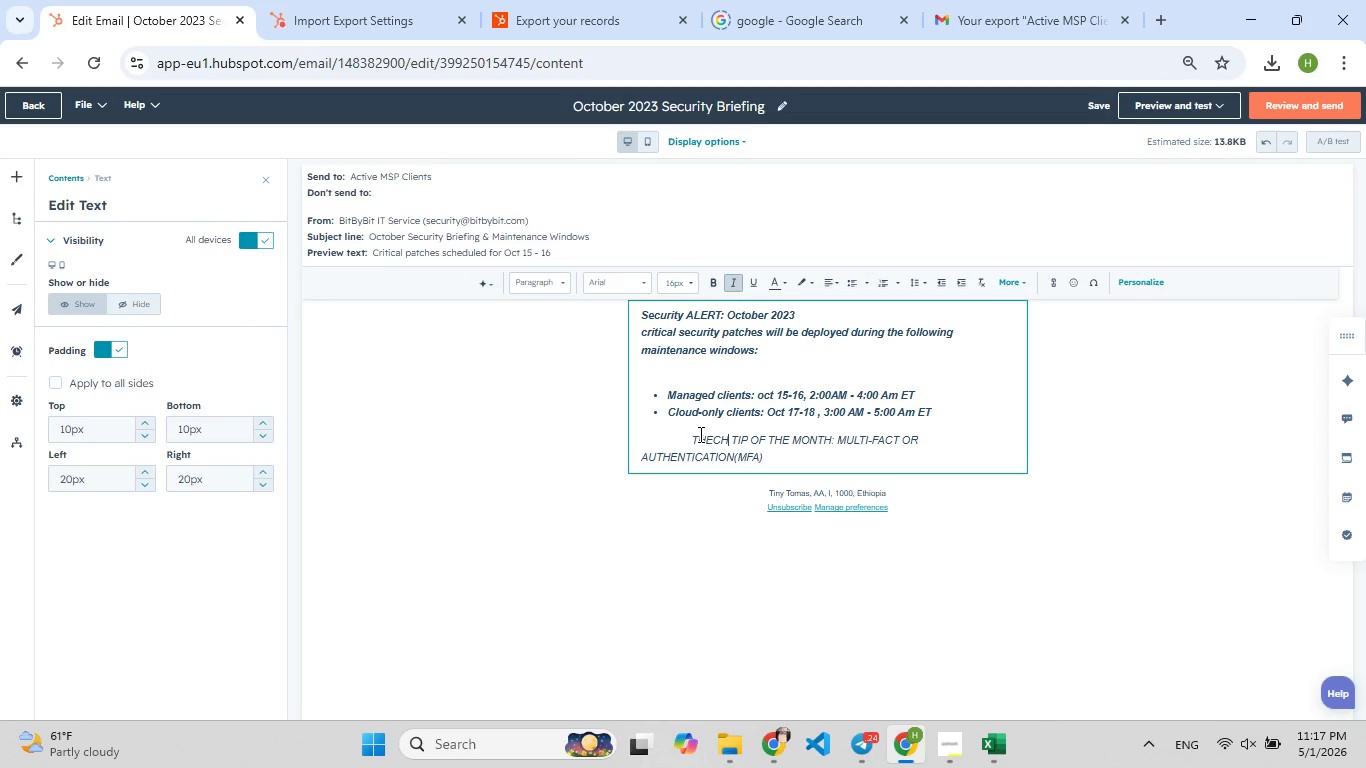 
left_click([696, 436])
 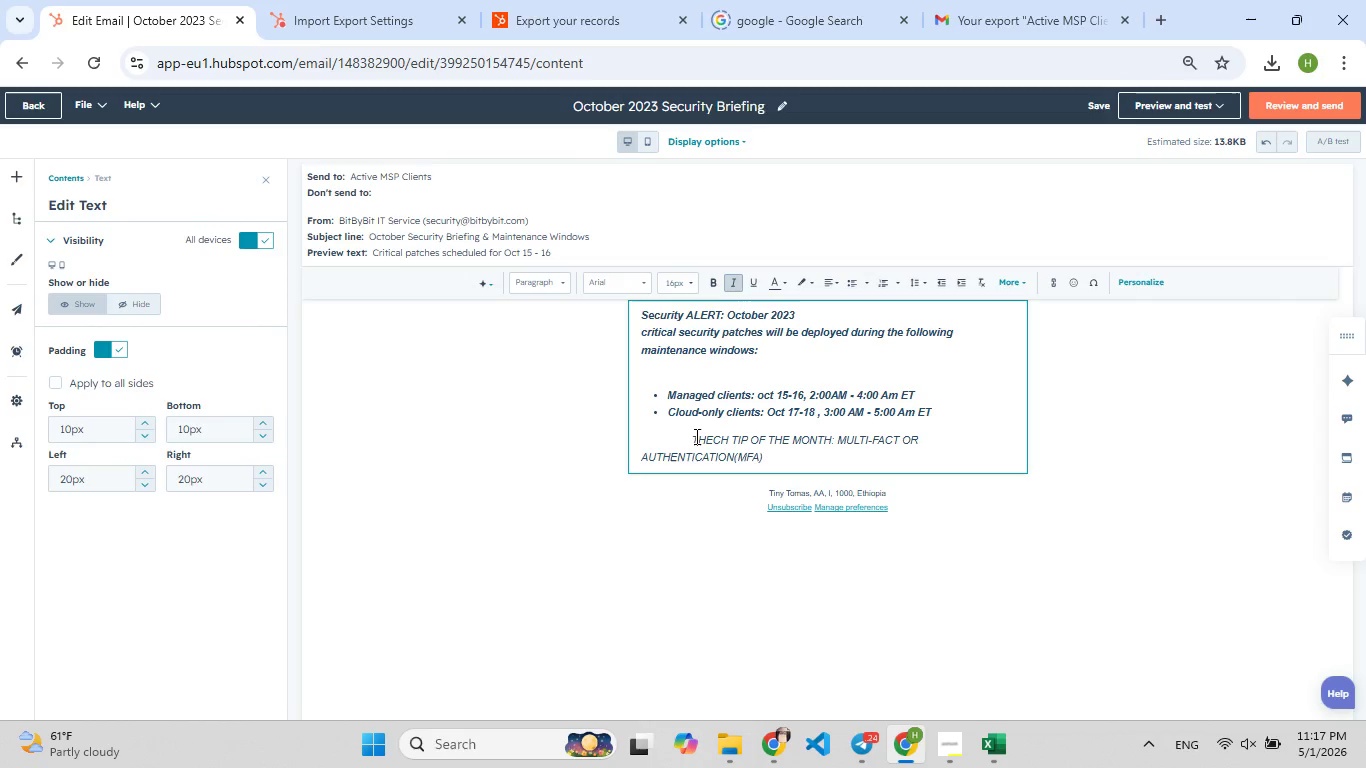 
left_click([695, 436])
 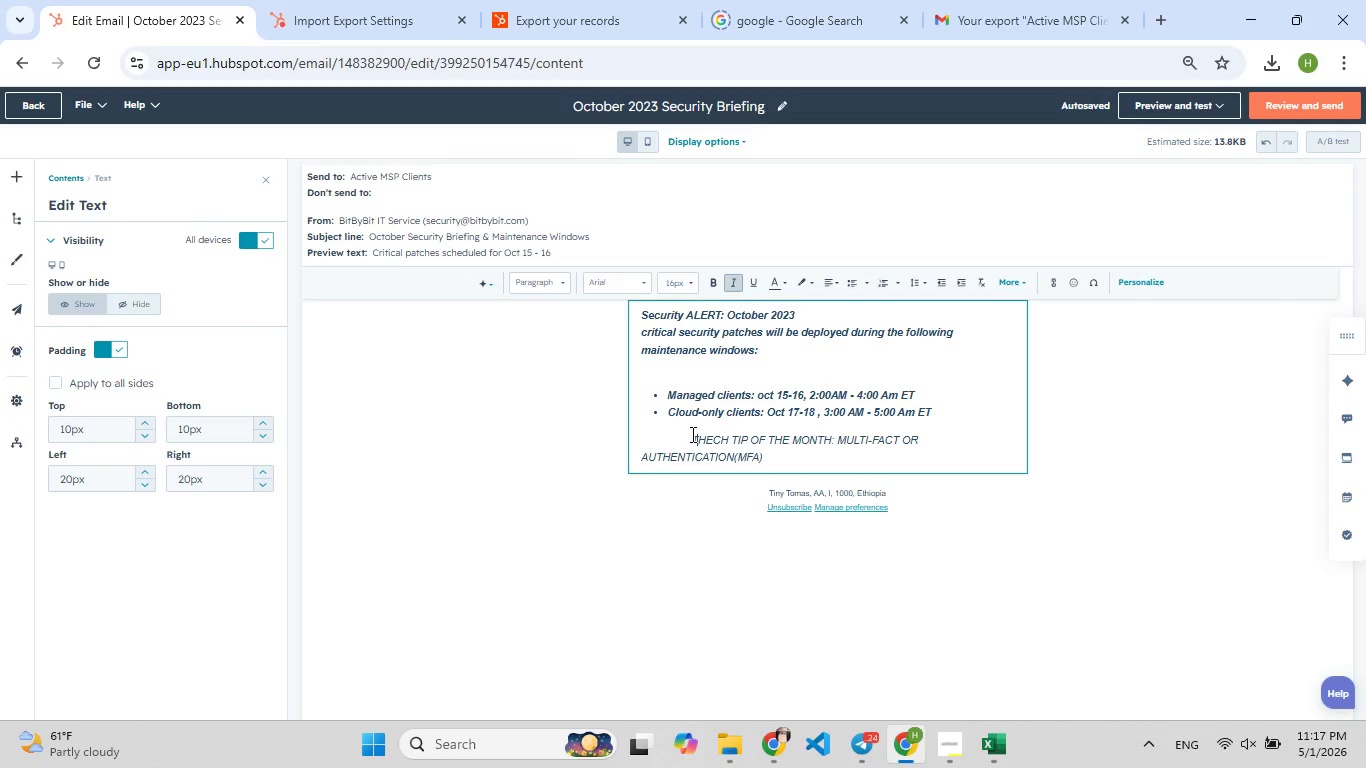 
left_click([691, 434])
 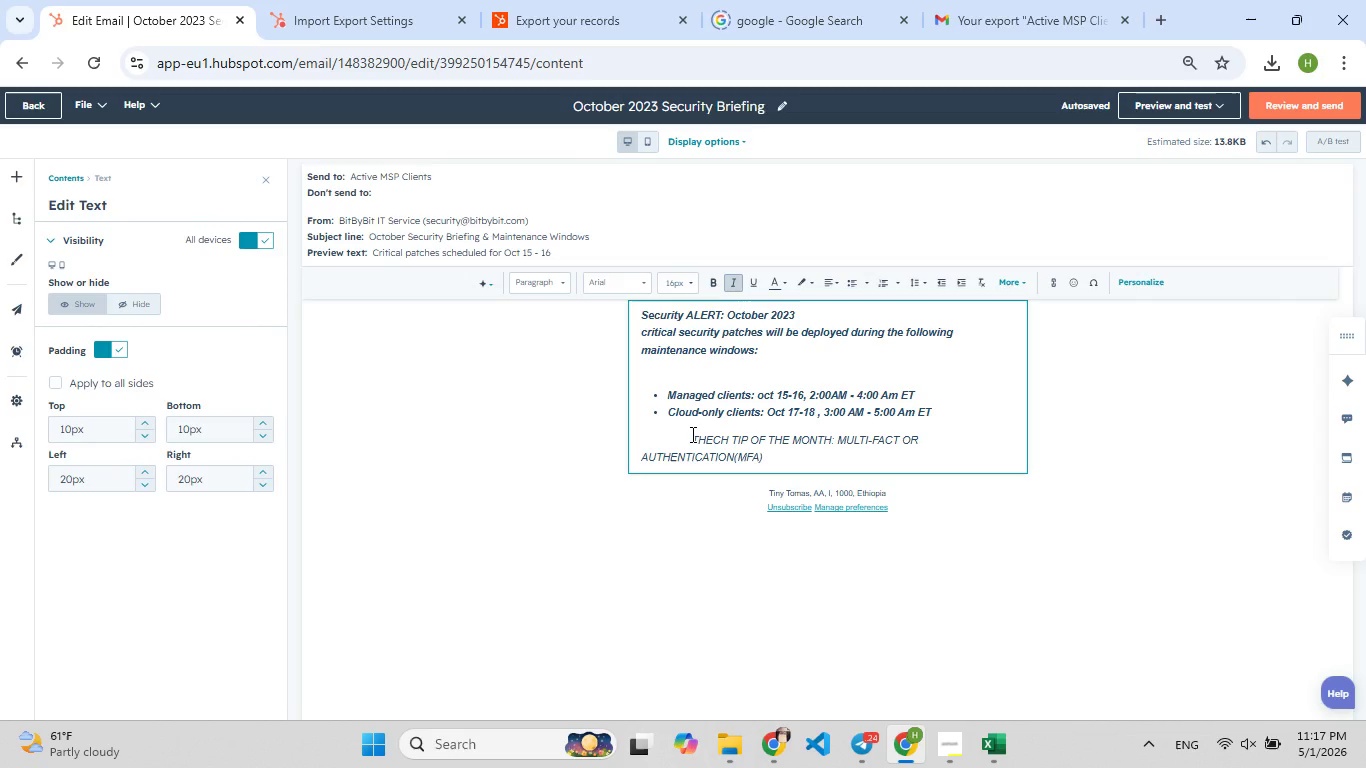 
key(ArrowRight)
 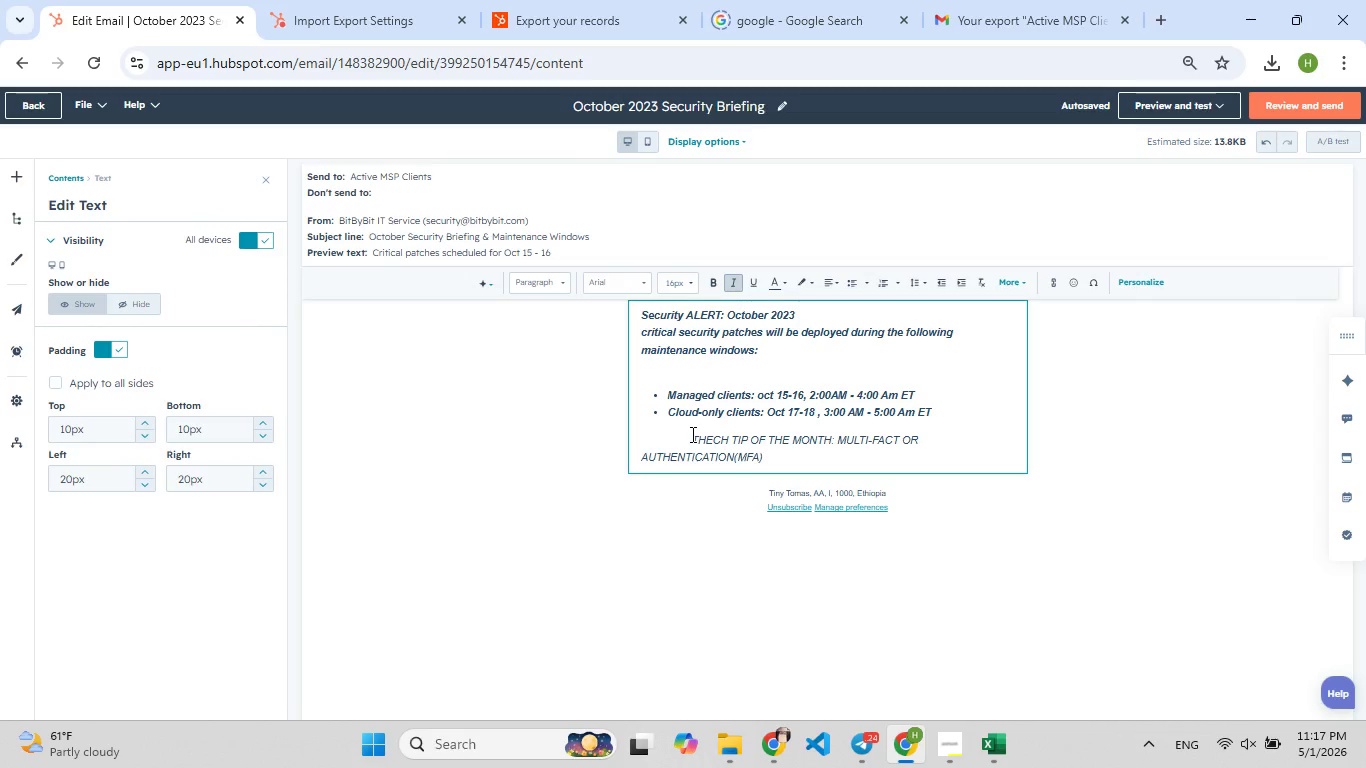 
key(F9)
 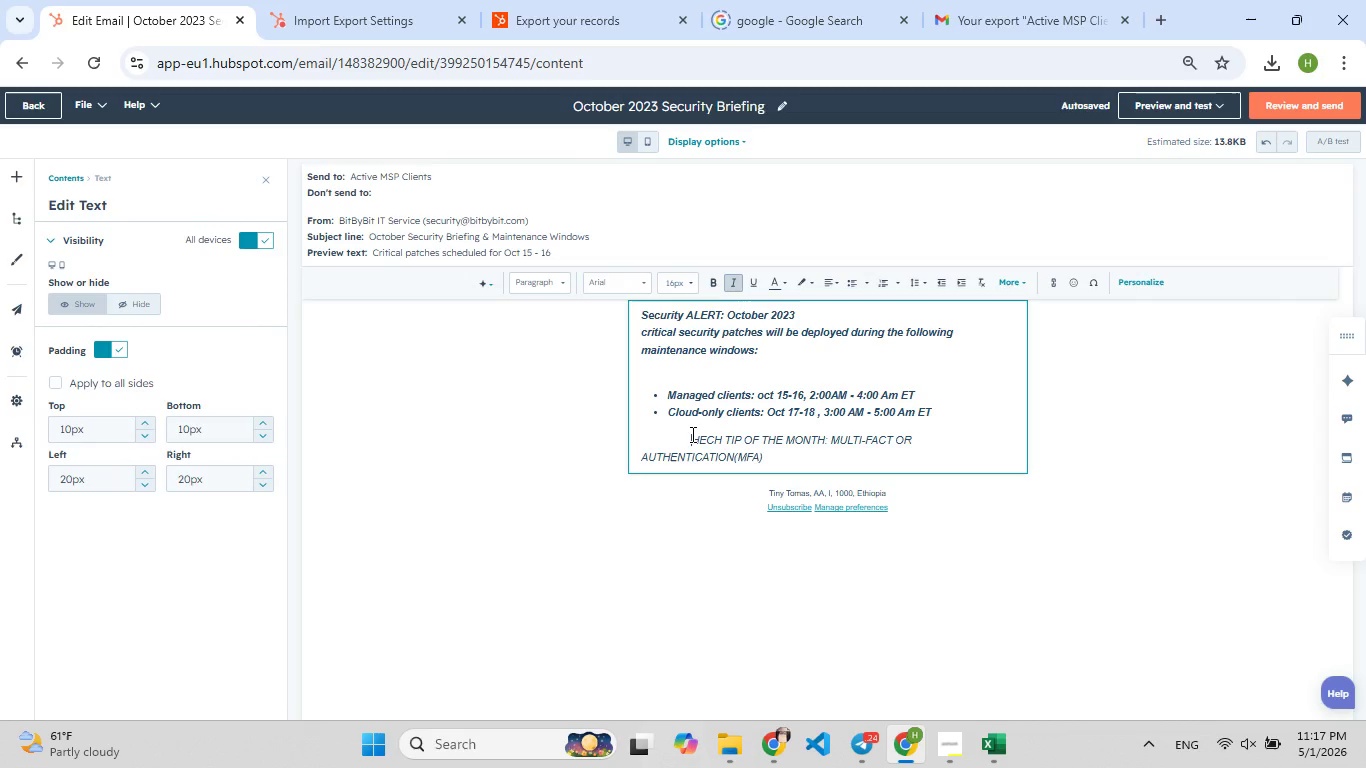 
key(Backspace)
 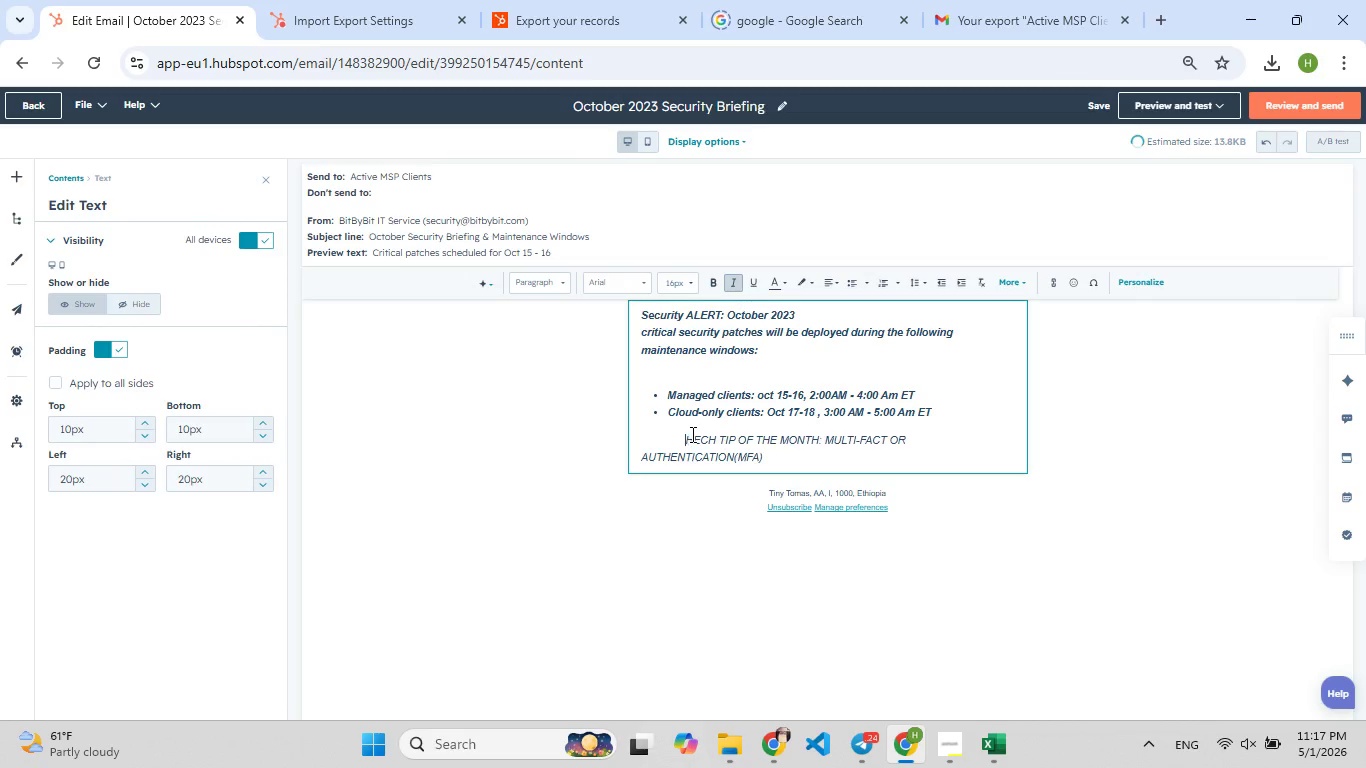 
key(F9)
 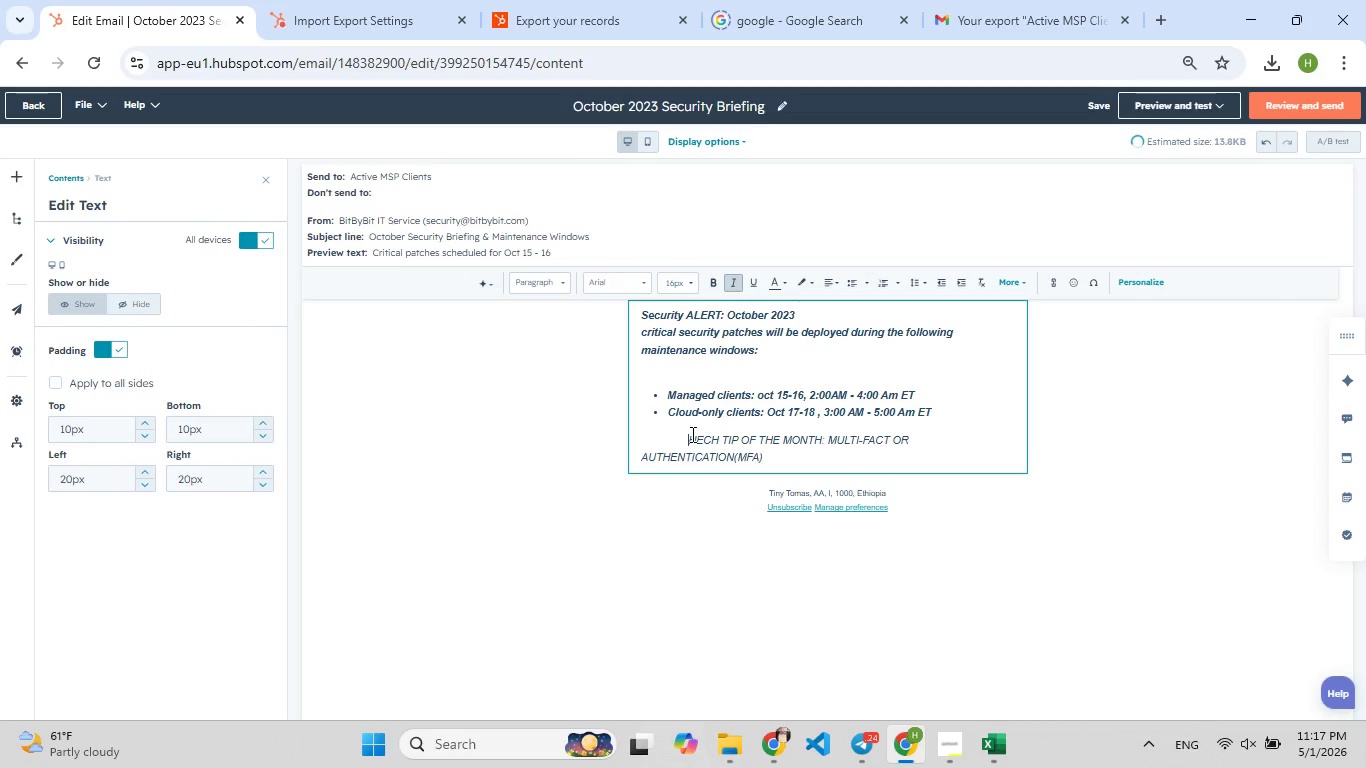 
key(Backspace)
 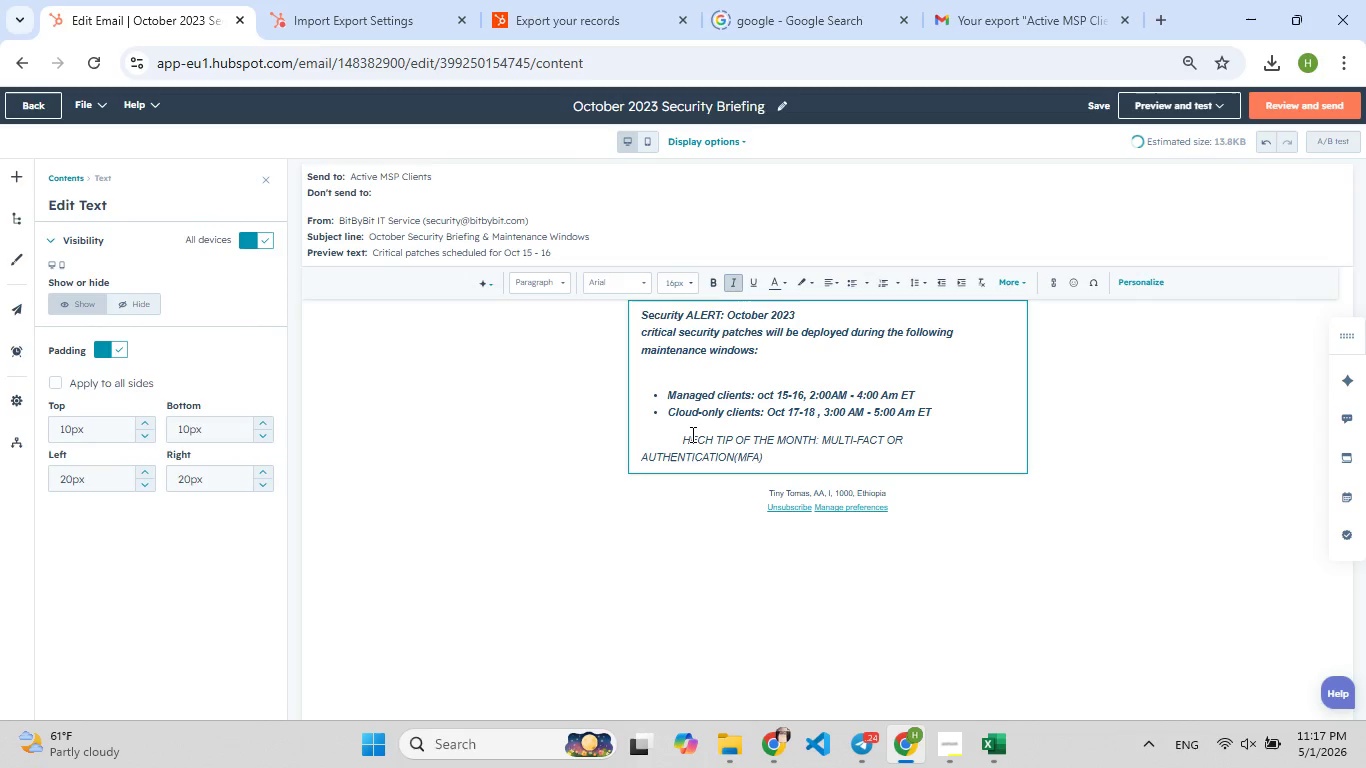 
key(F9)
 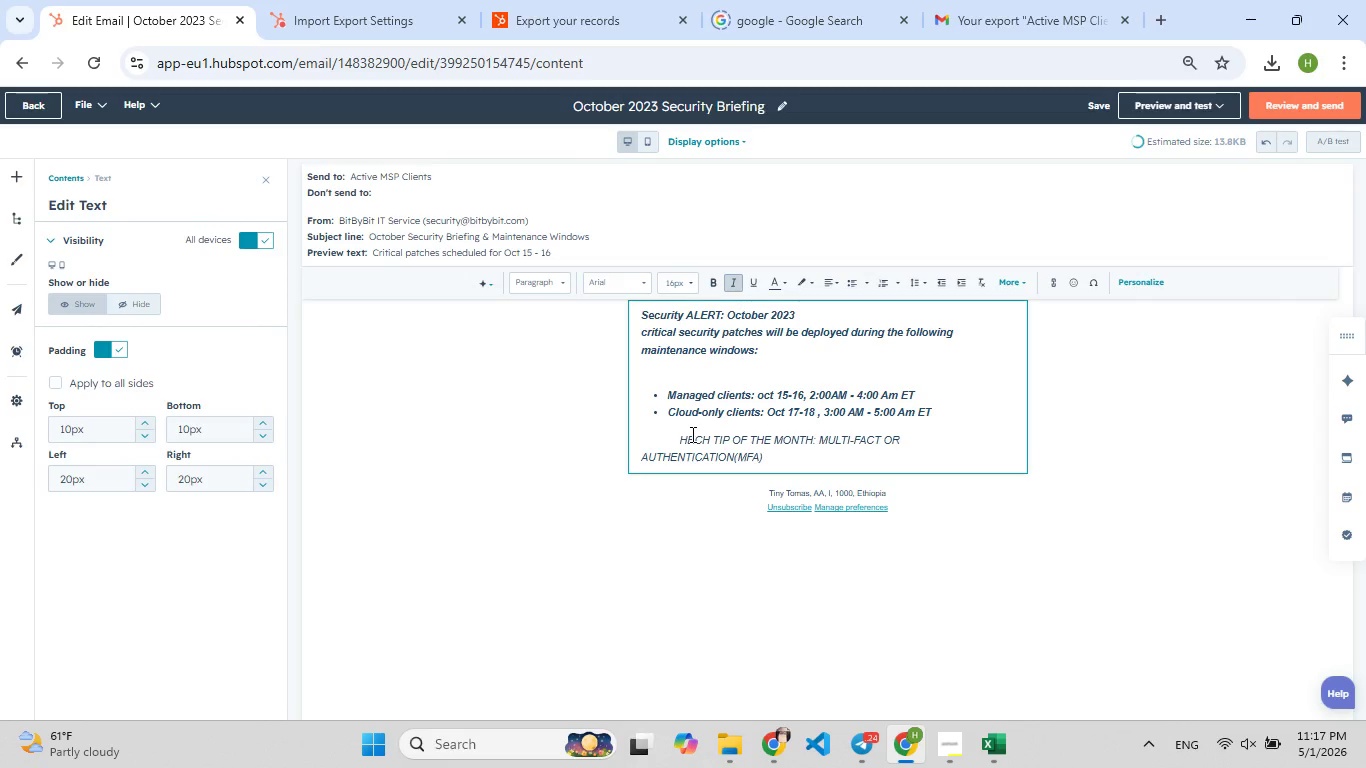 
key(Backspace)
 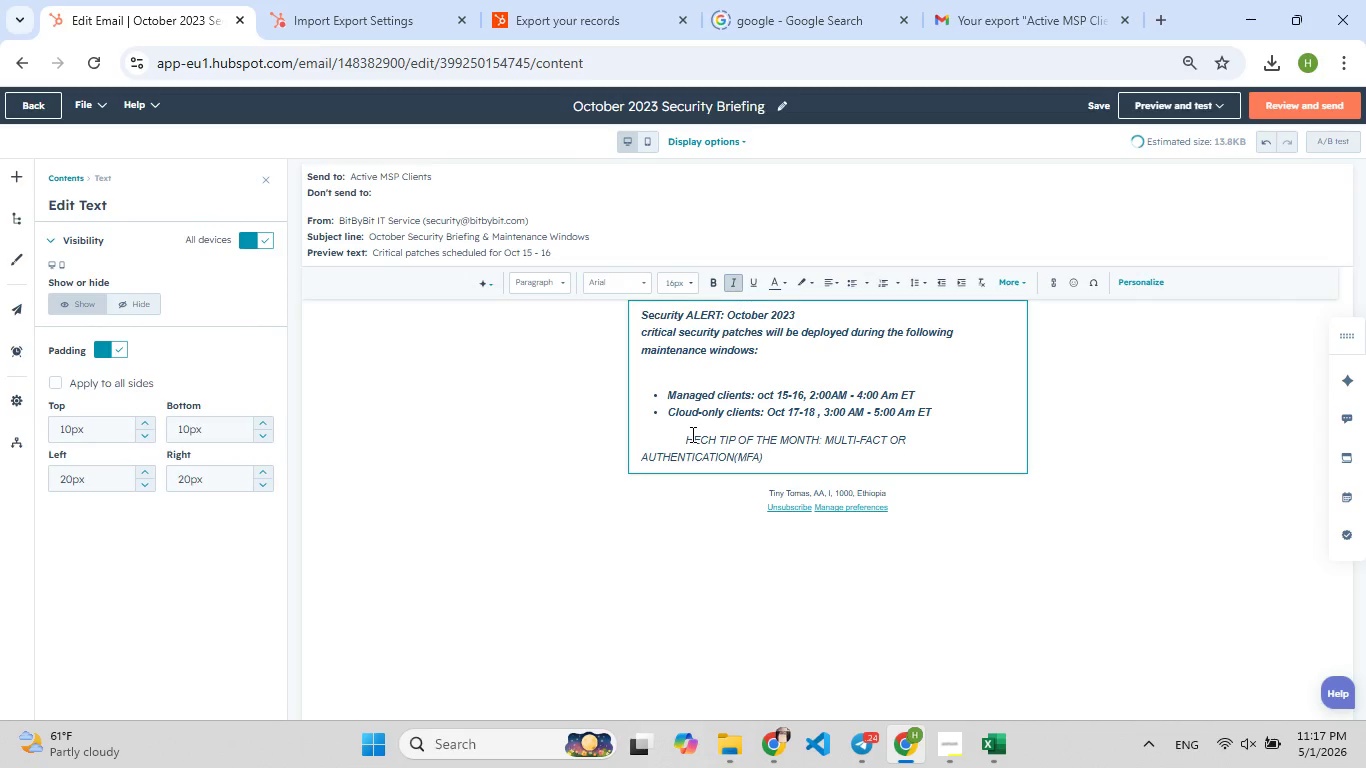 
key(F9)
 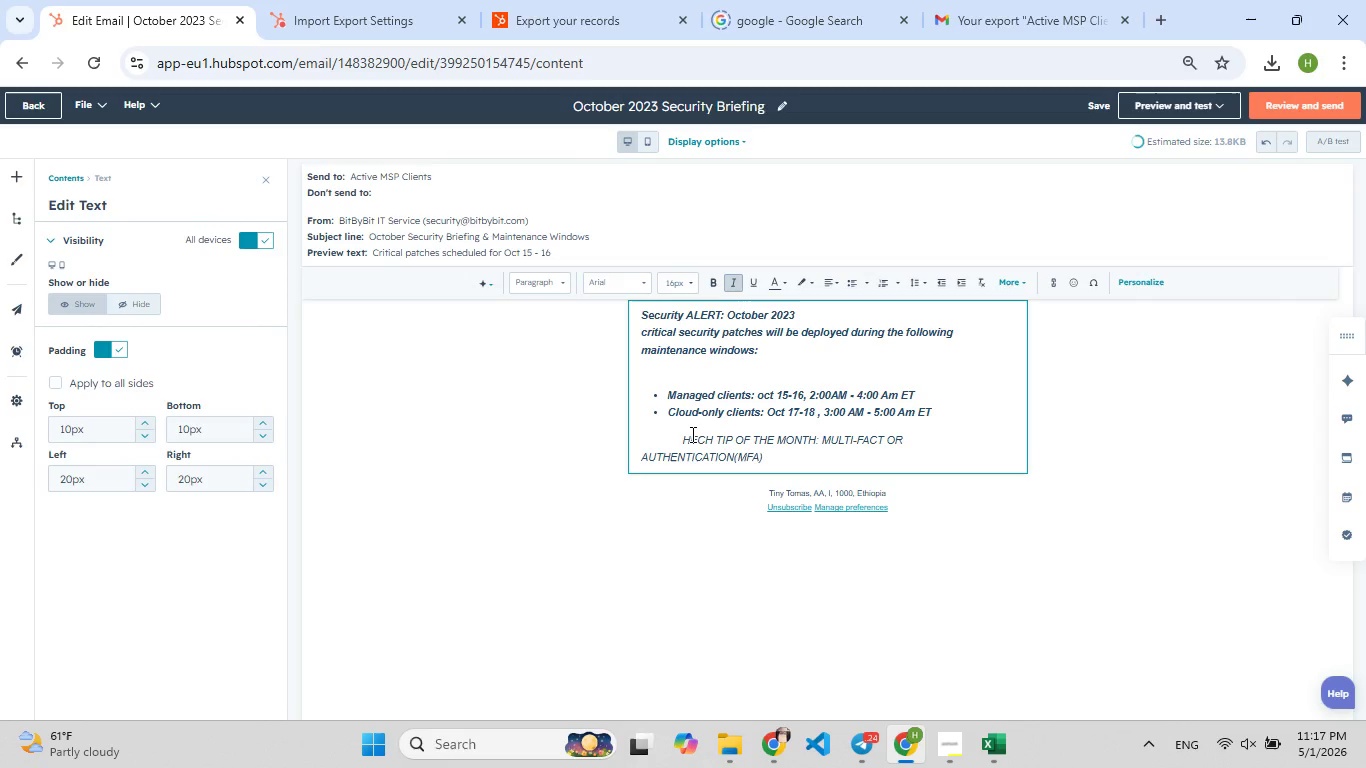 
key(Backspace)
 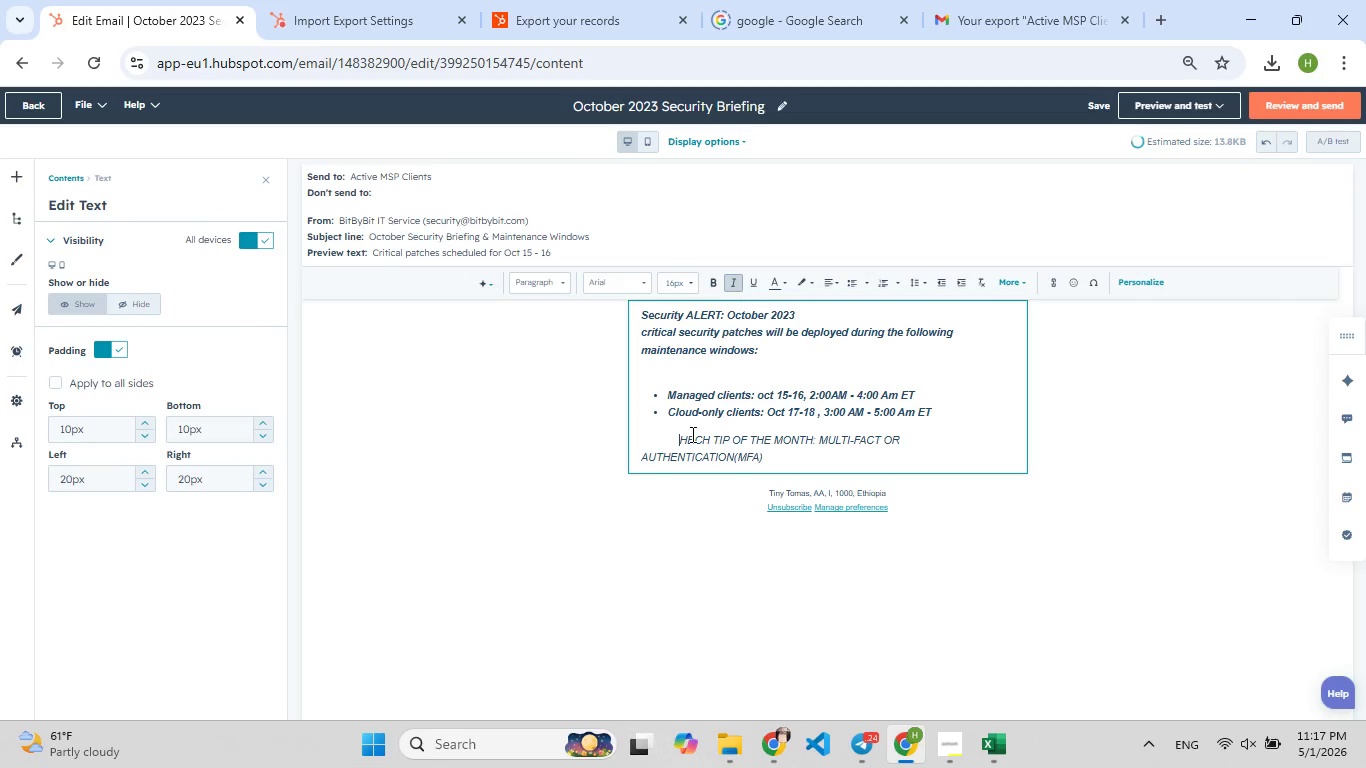 
key(F9)
 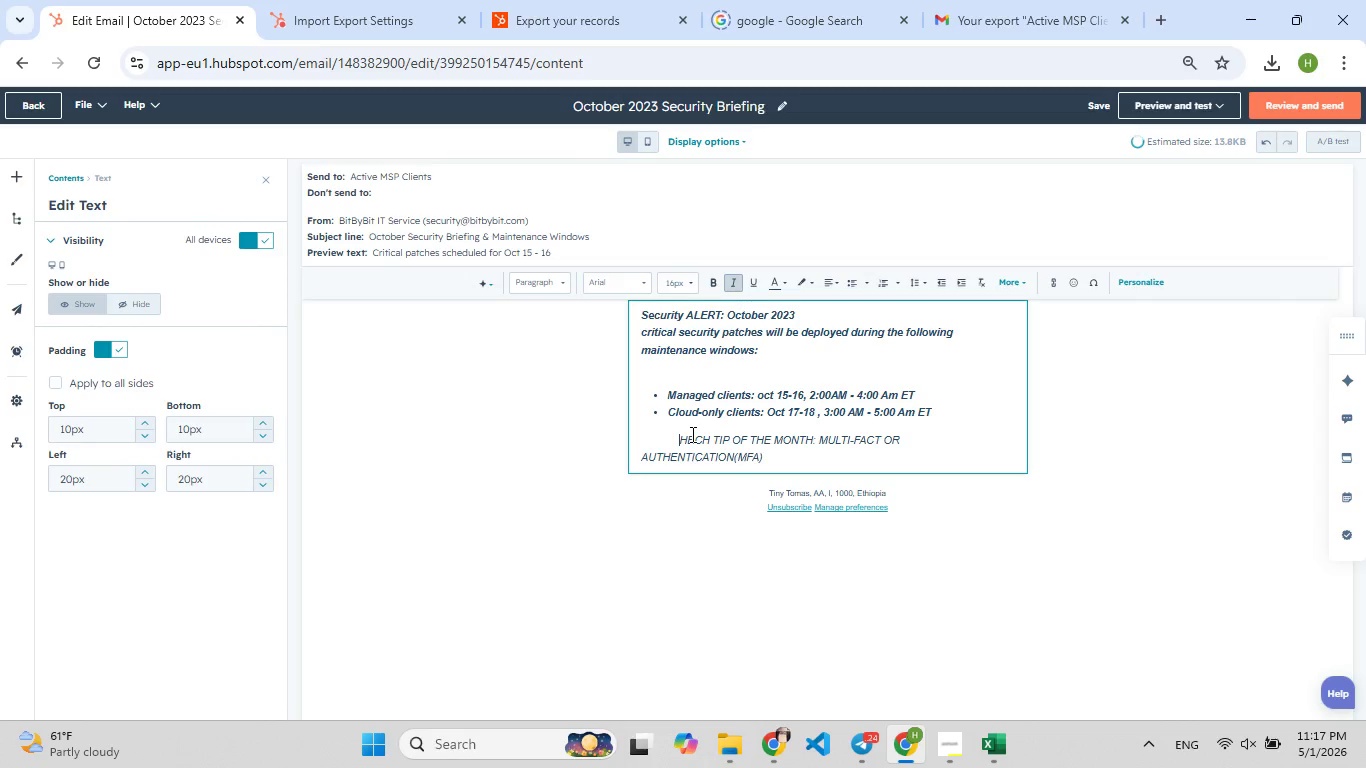 
key(Backspace)
 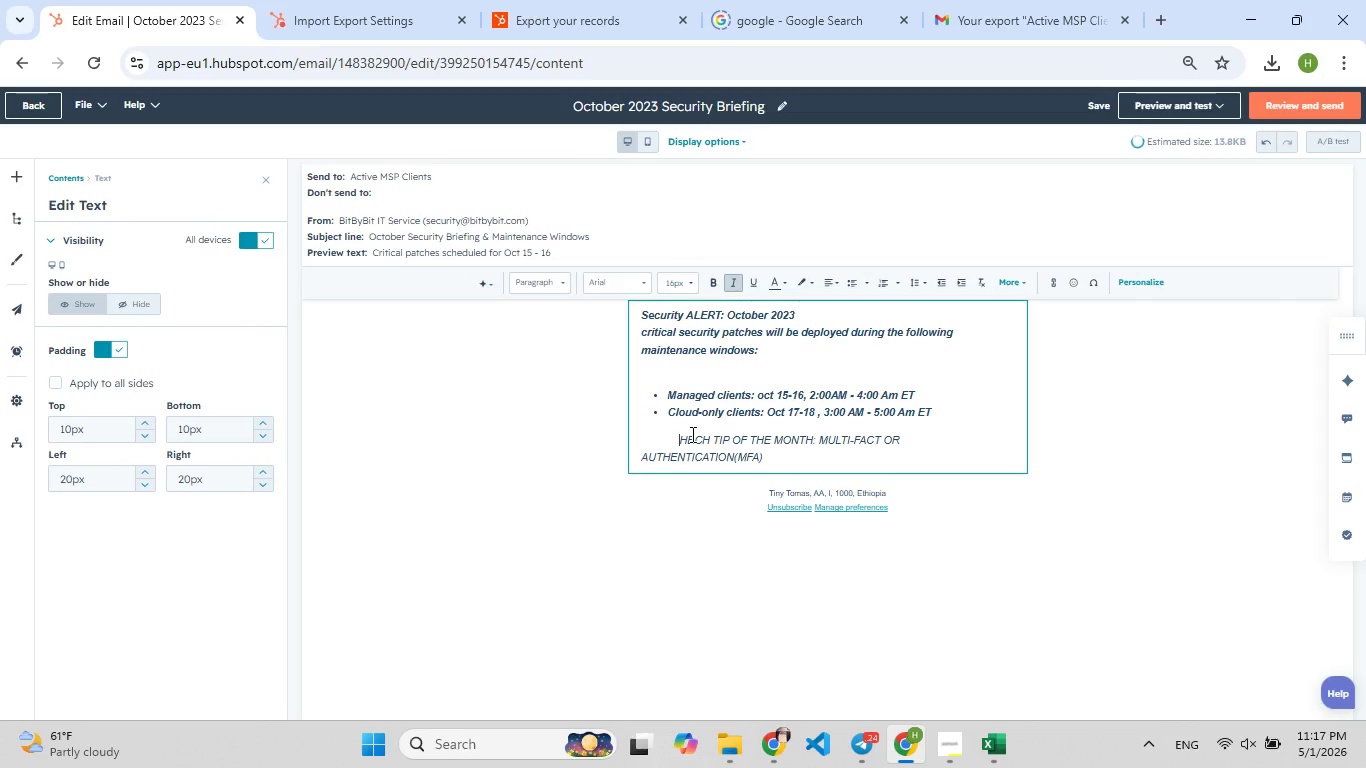 
key(F9)
 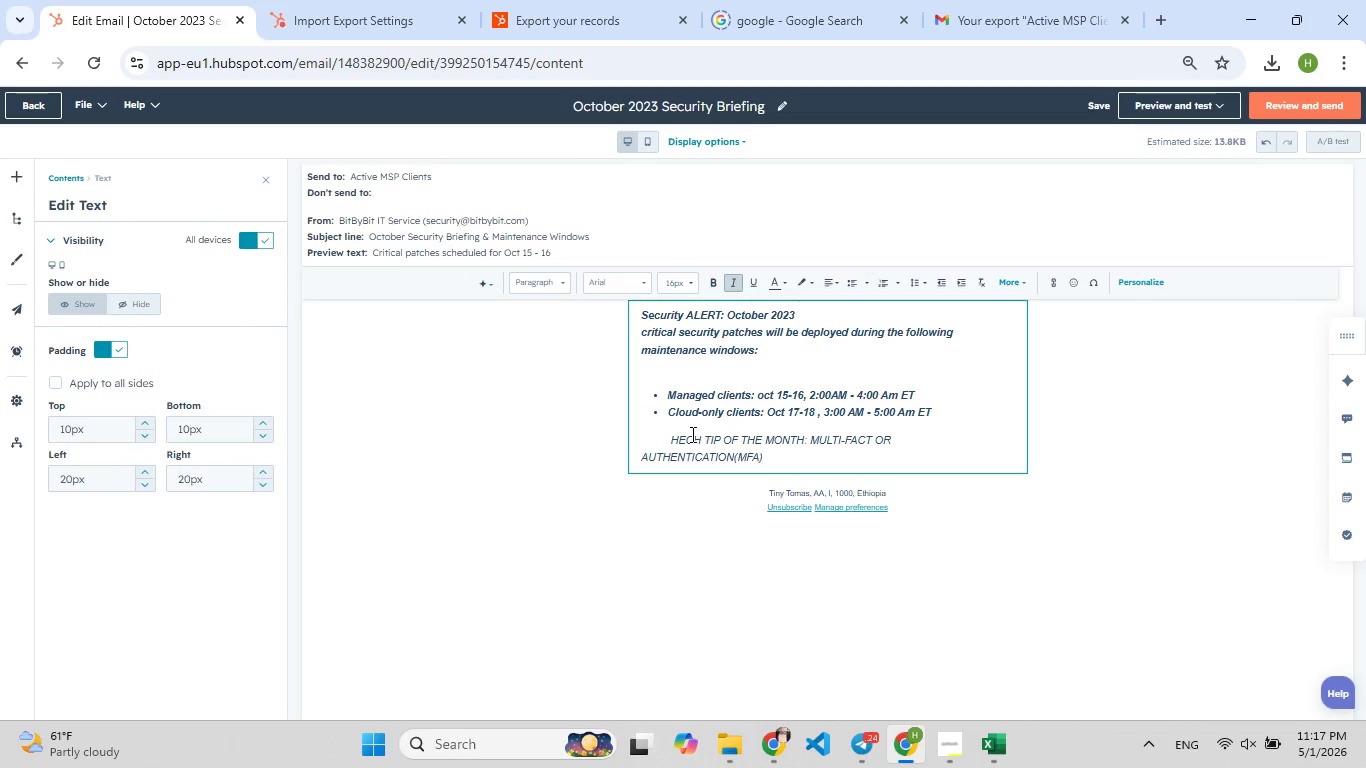 
key(Backspace)
 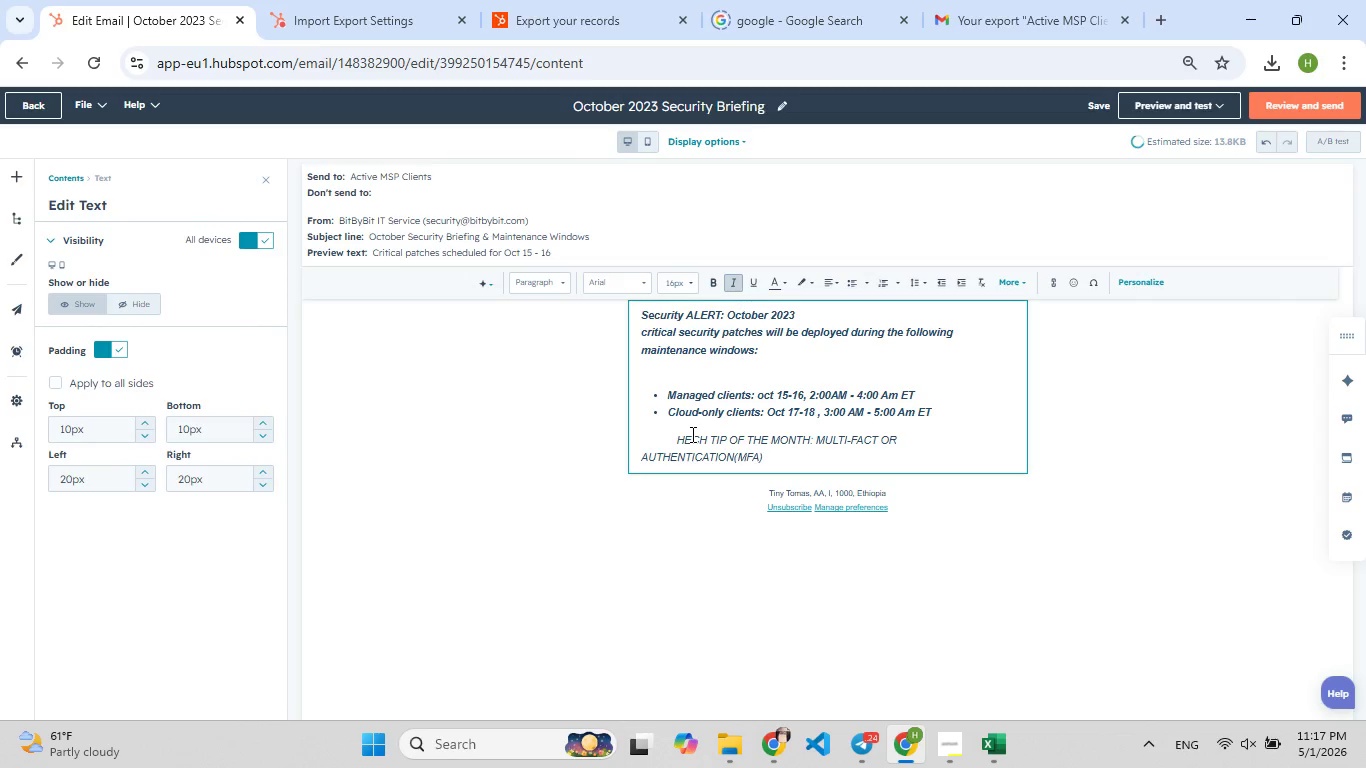 
key(F9)
 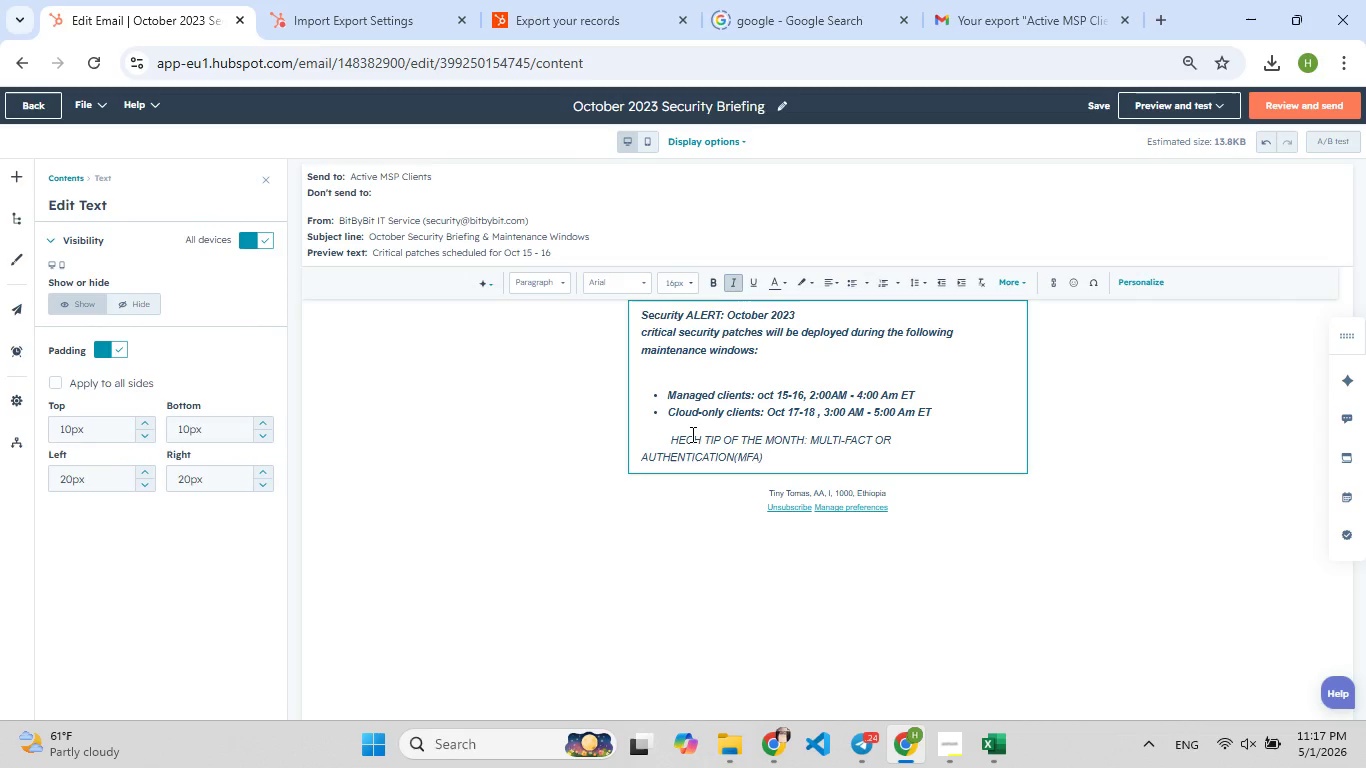 
key(Backspace)
 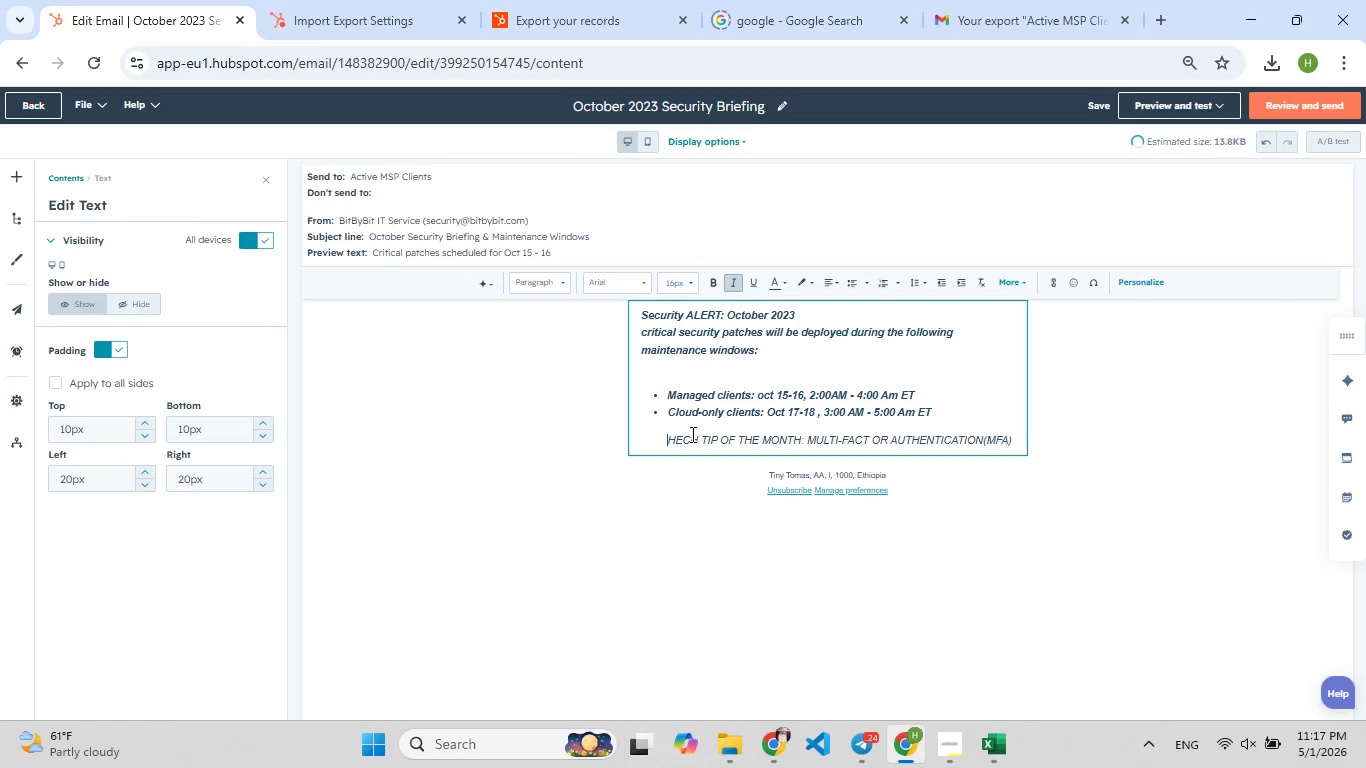 
key(F9)
 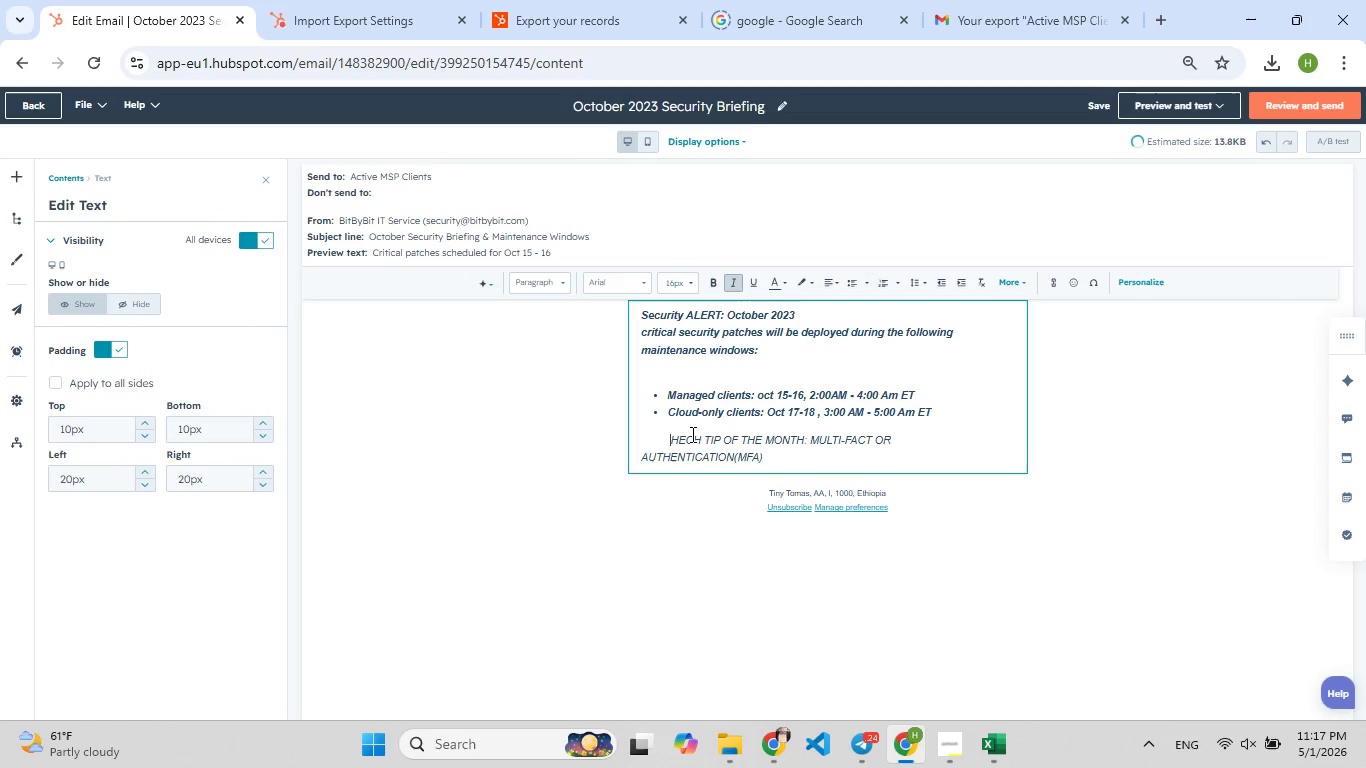 
key(Backspace)
 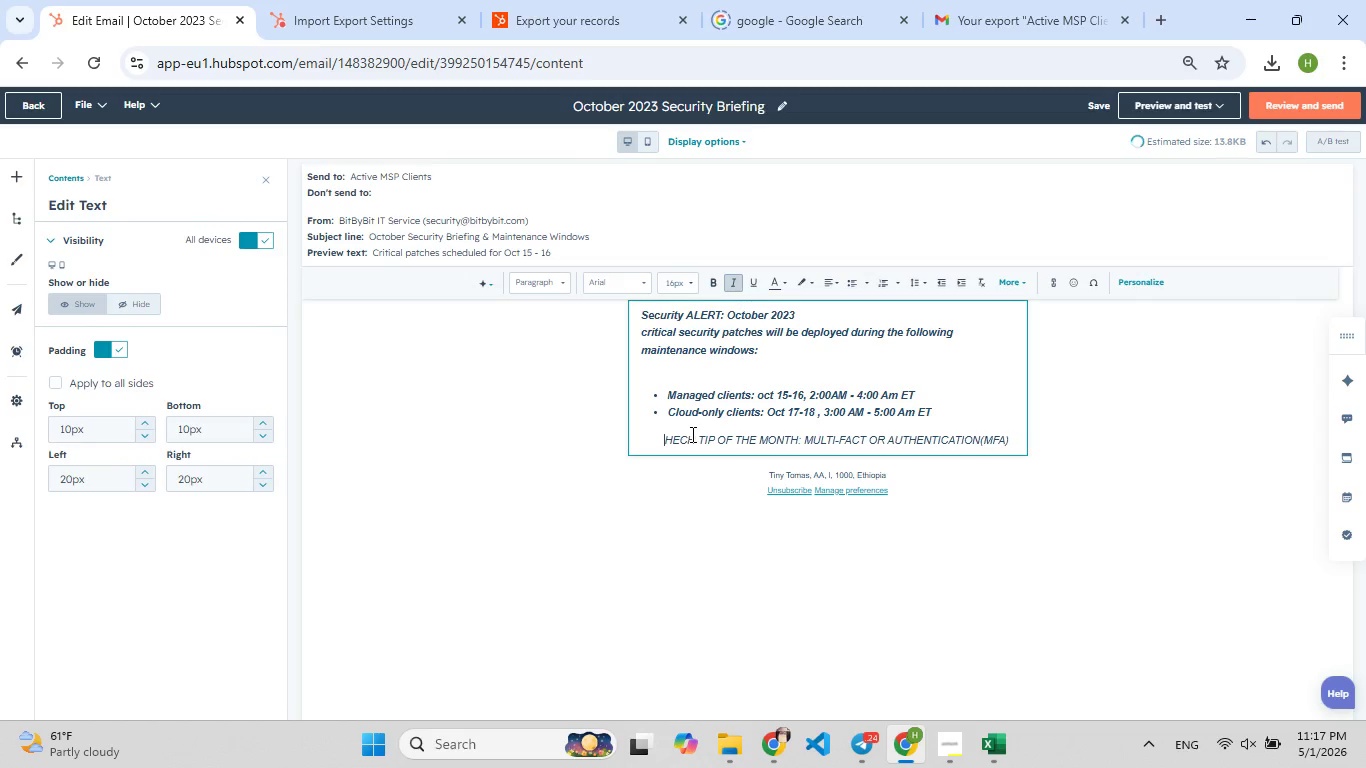 
key(F9)
 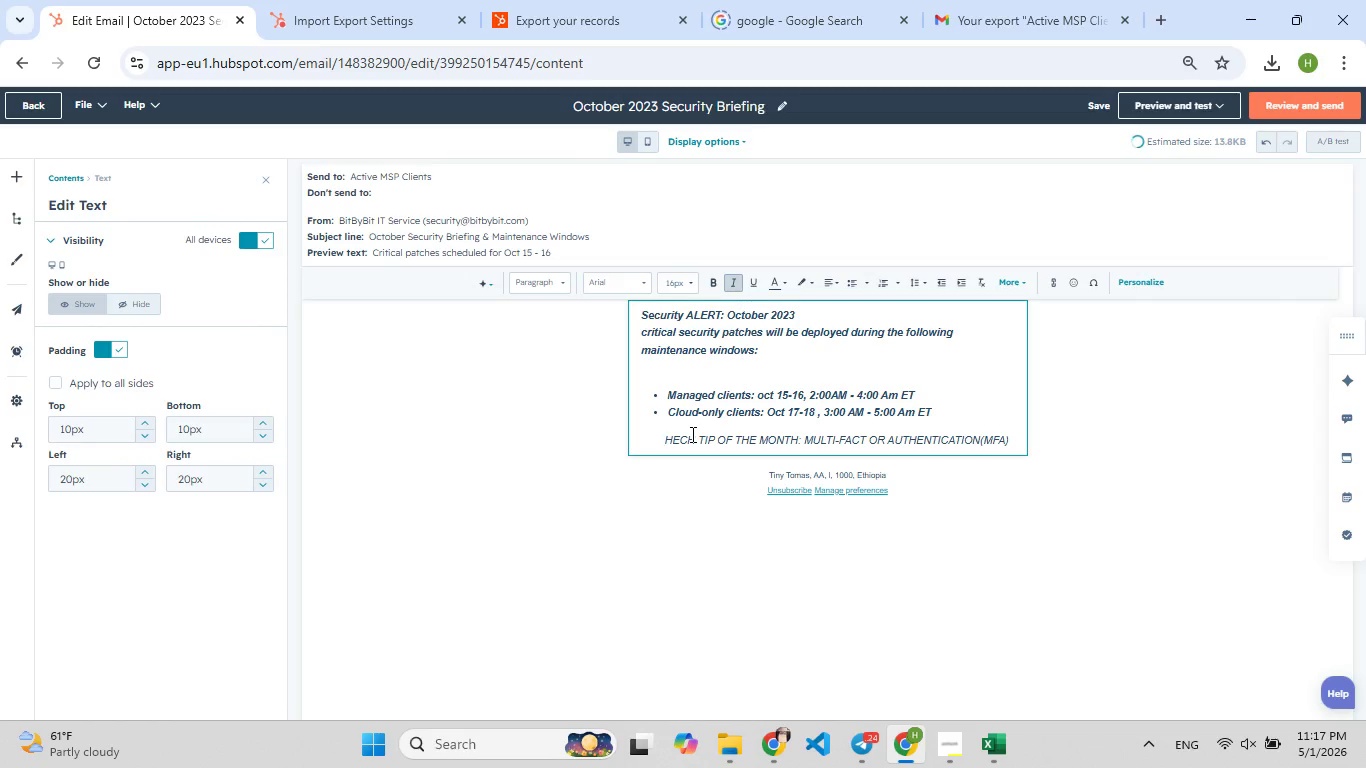 
key(Backspace)
 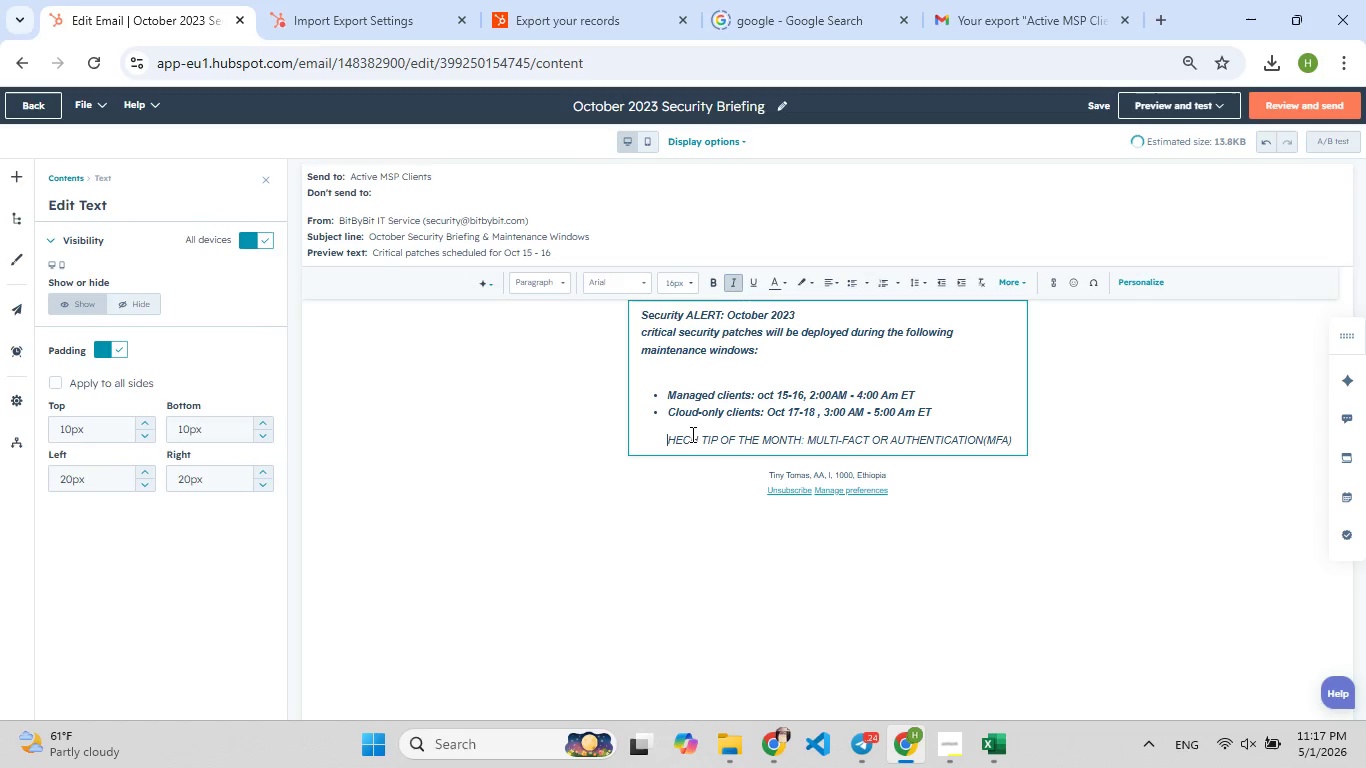 
key(Backspace)
 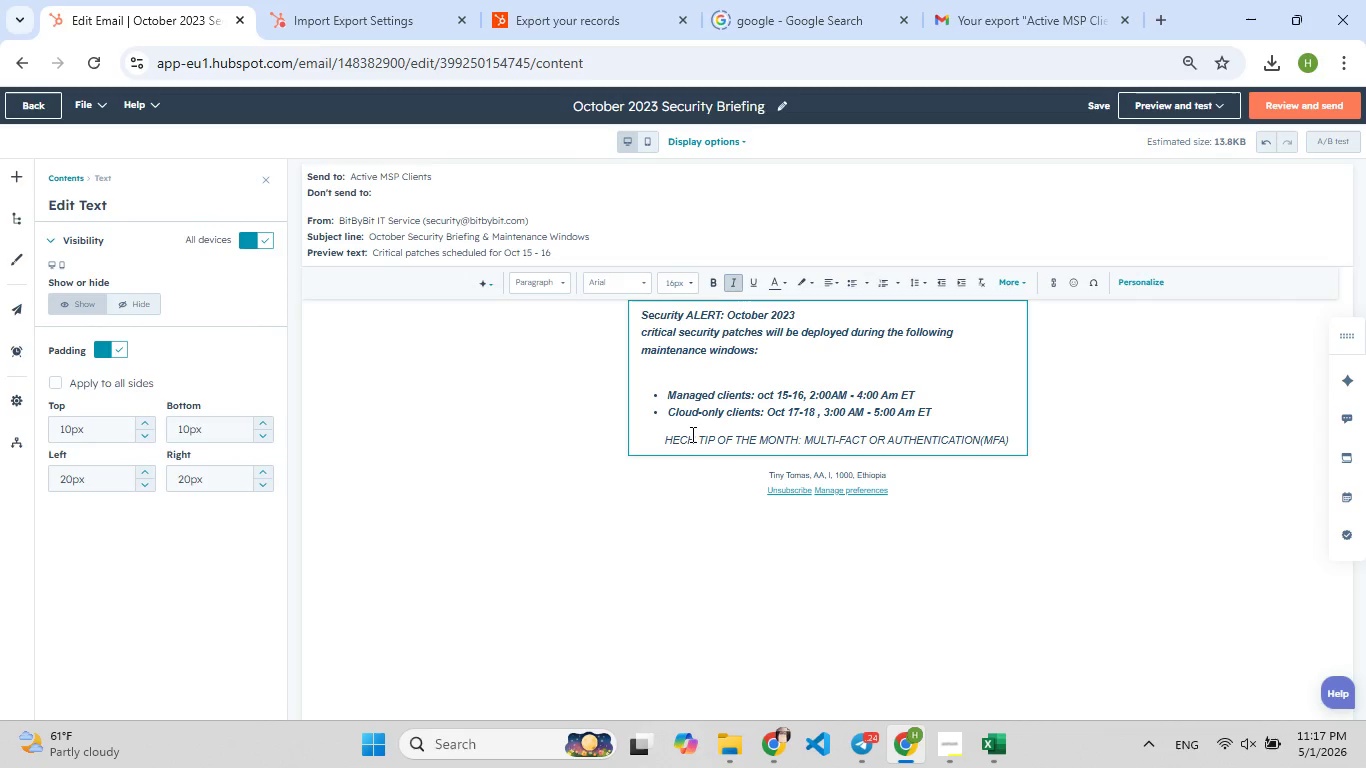 
key(F9)
 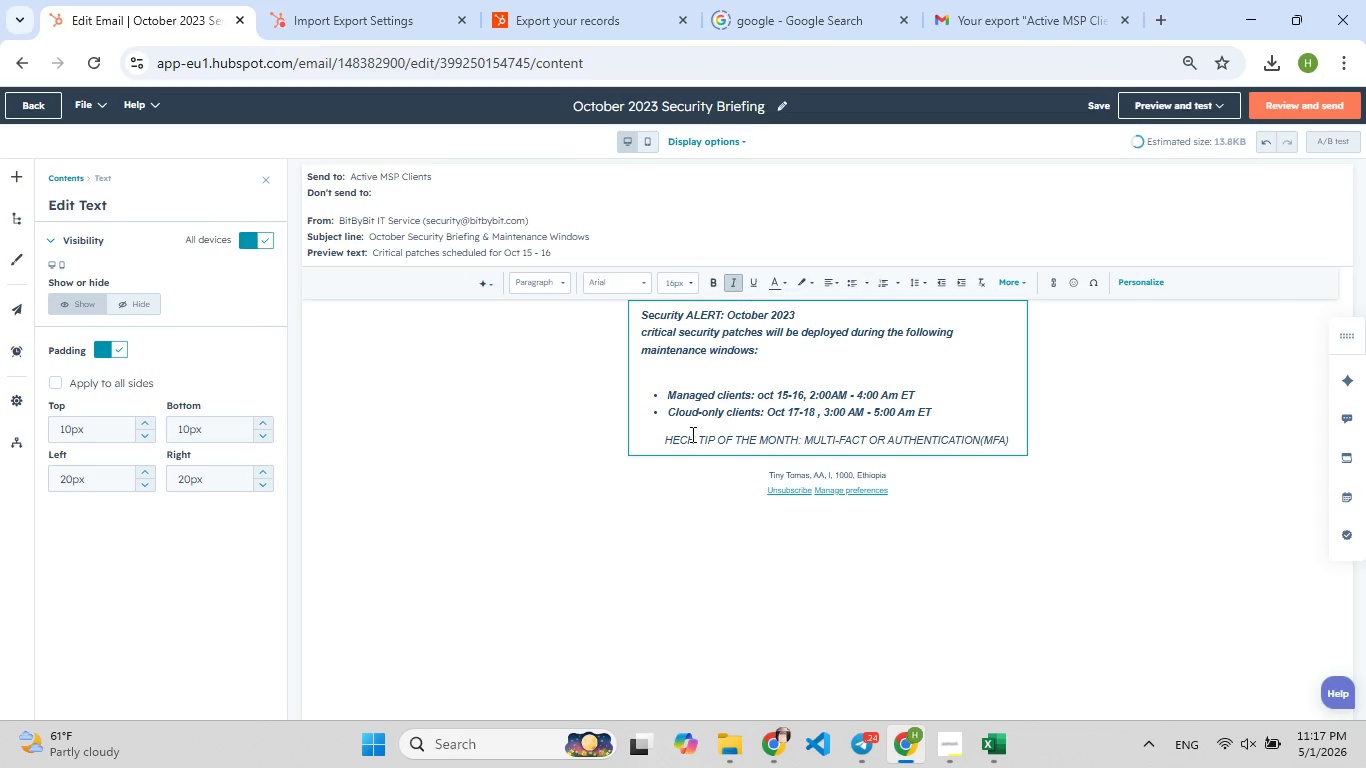 
key(F9)
 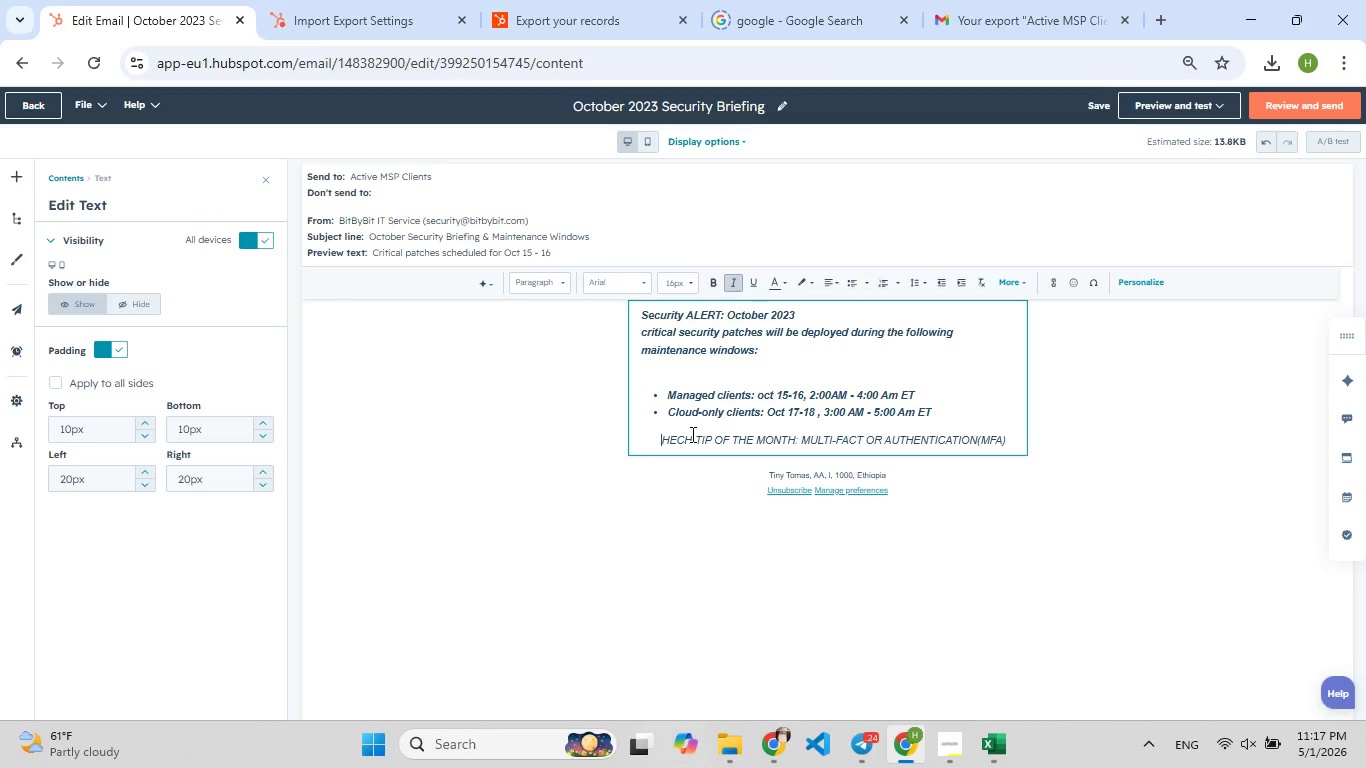 
key(Backspace)
 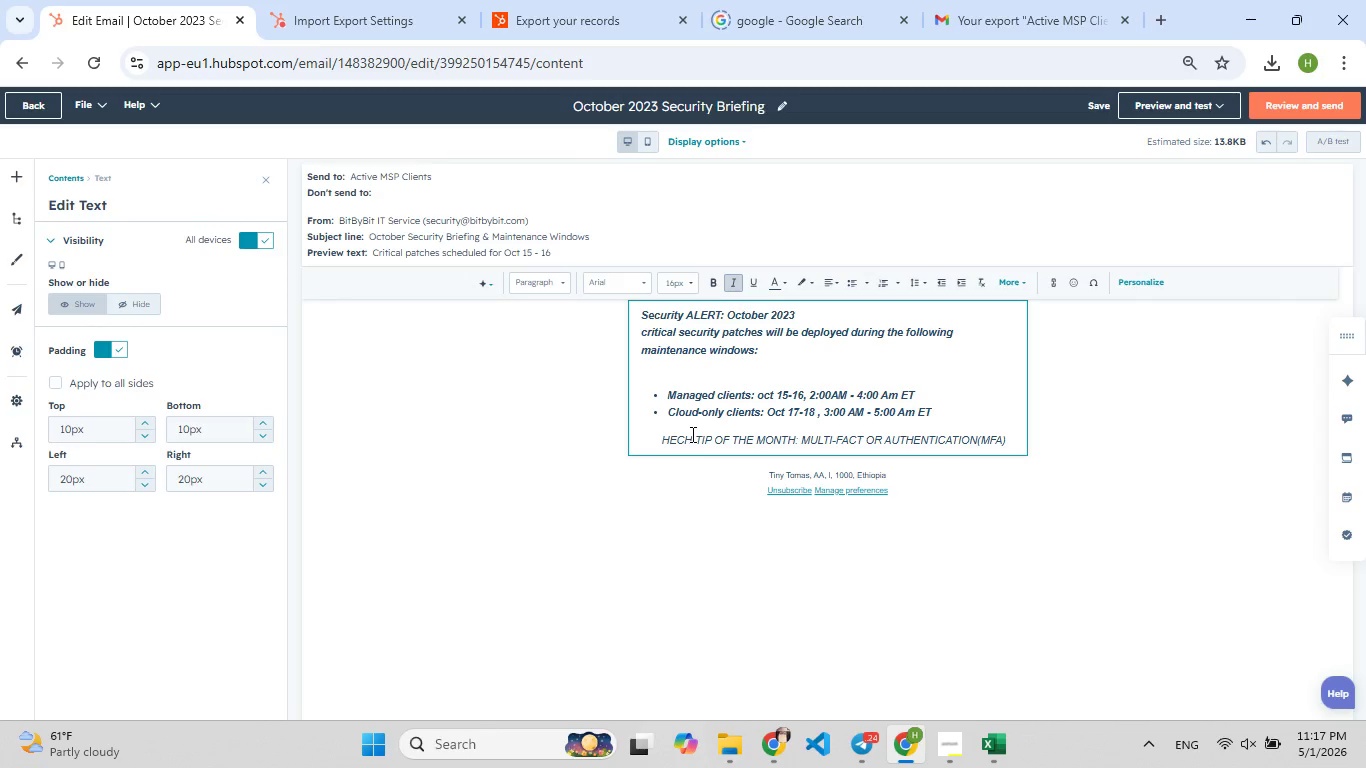 
key(Shift+T)
 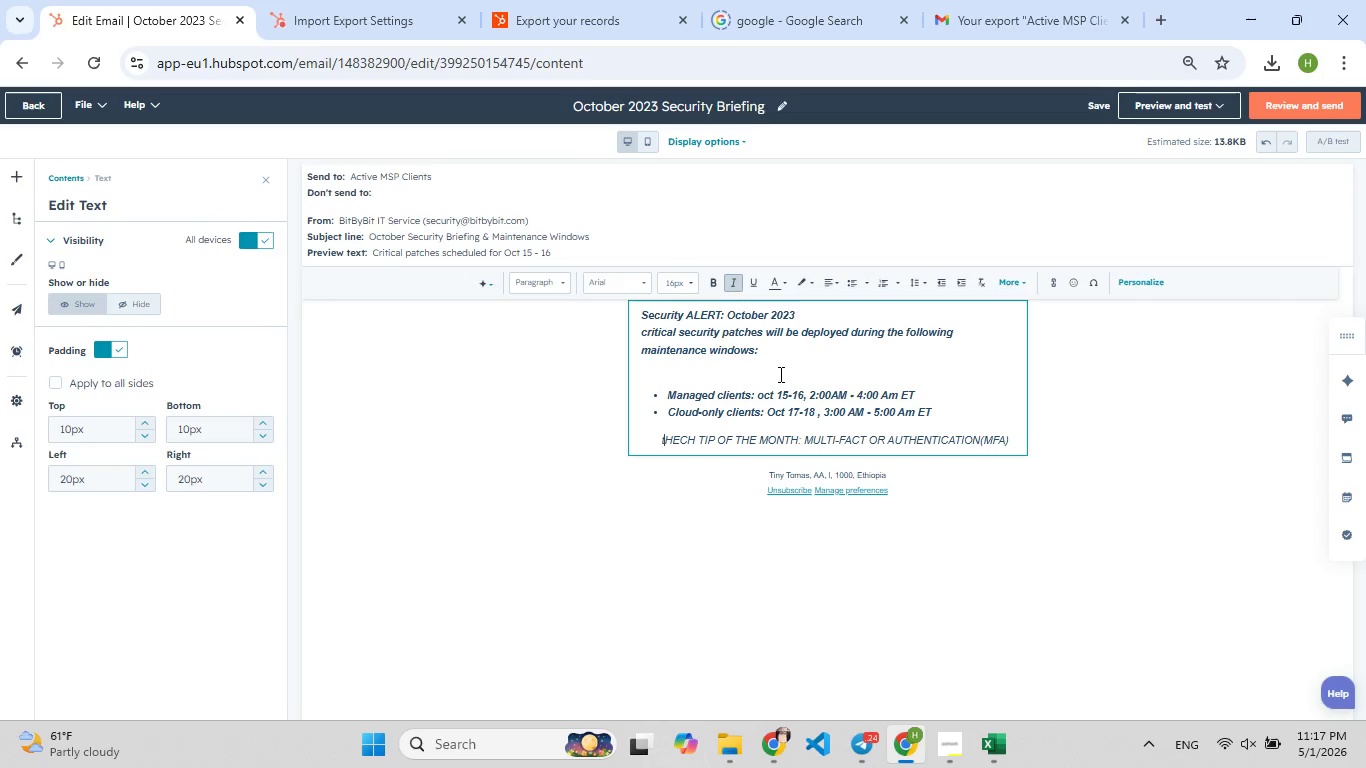 
key(Backspace)
 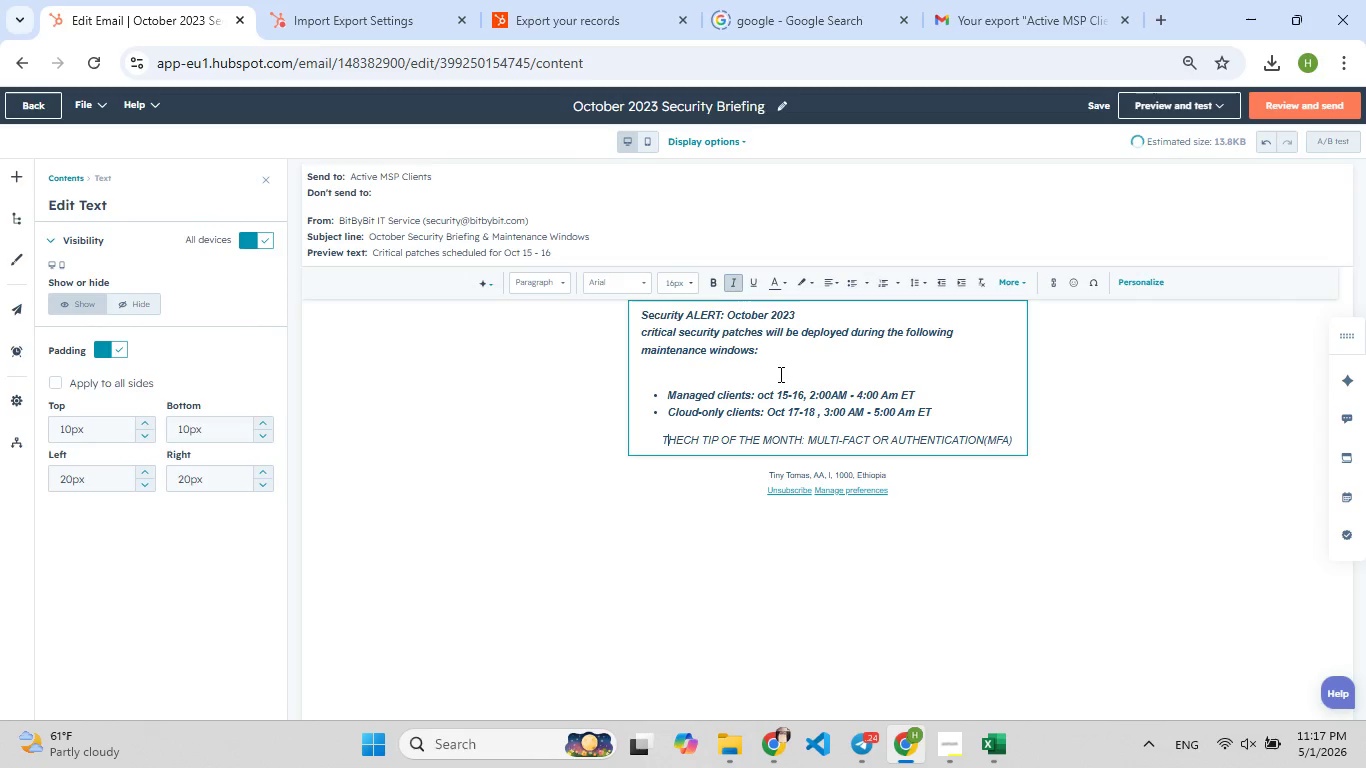 
key(F9)
 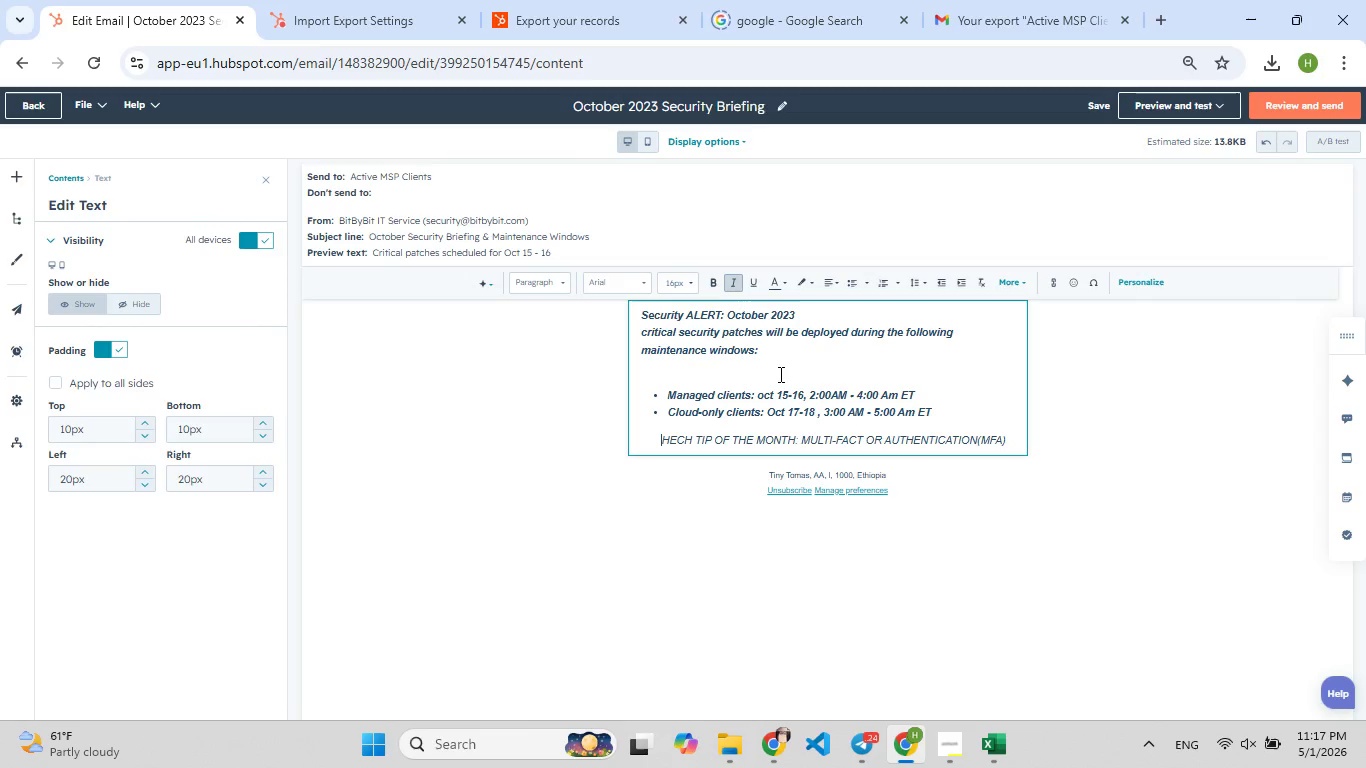 
key(T)
 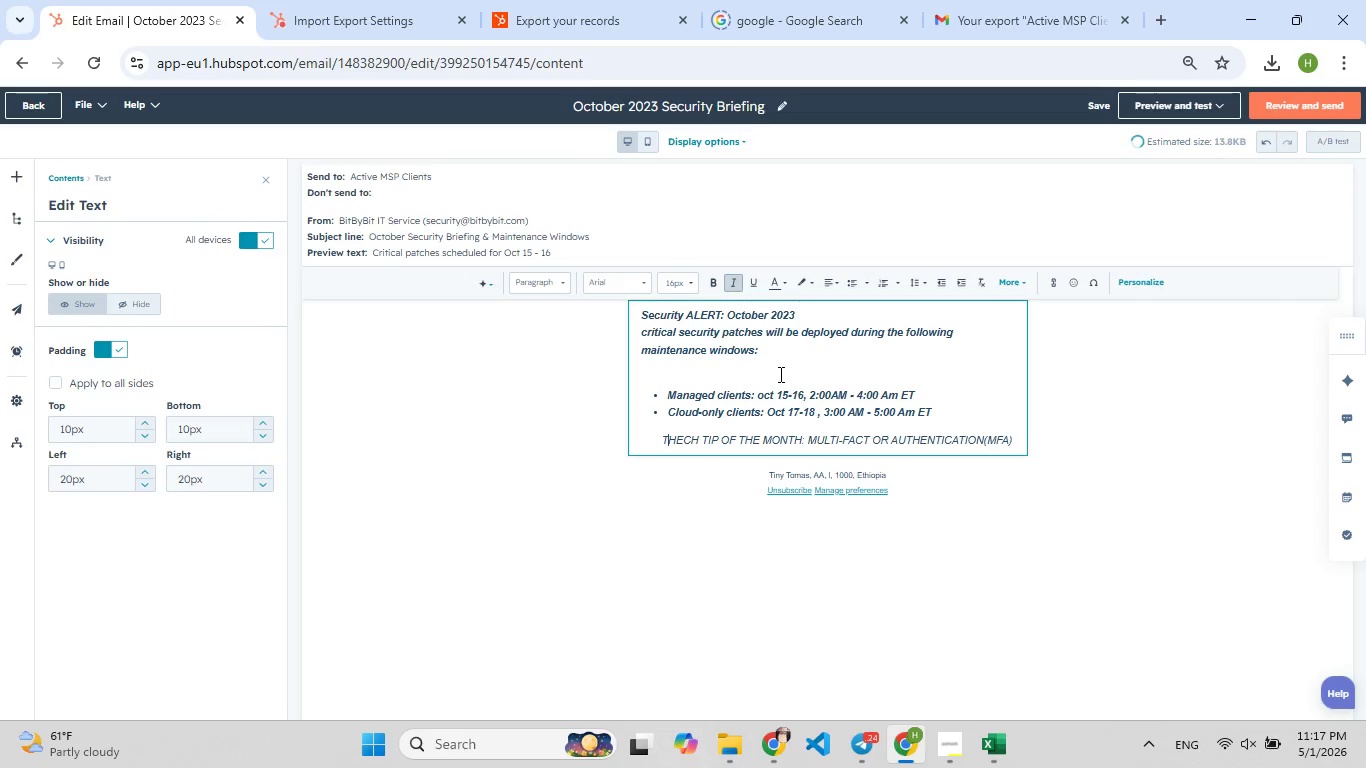 
key(CapsLock)
 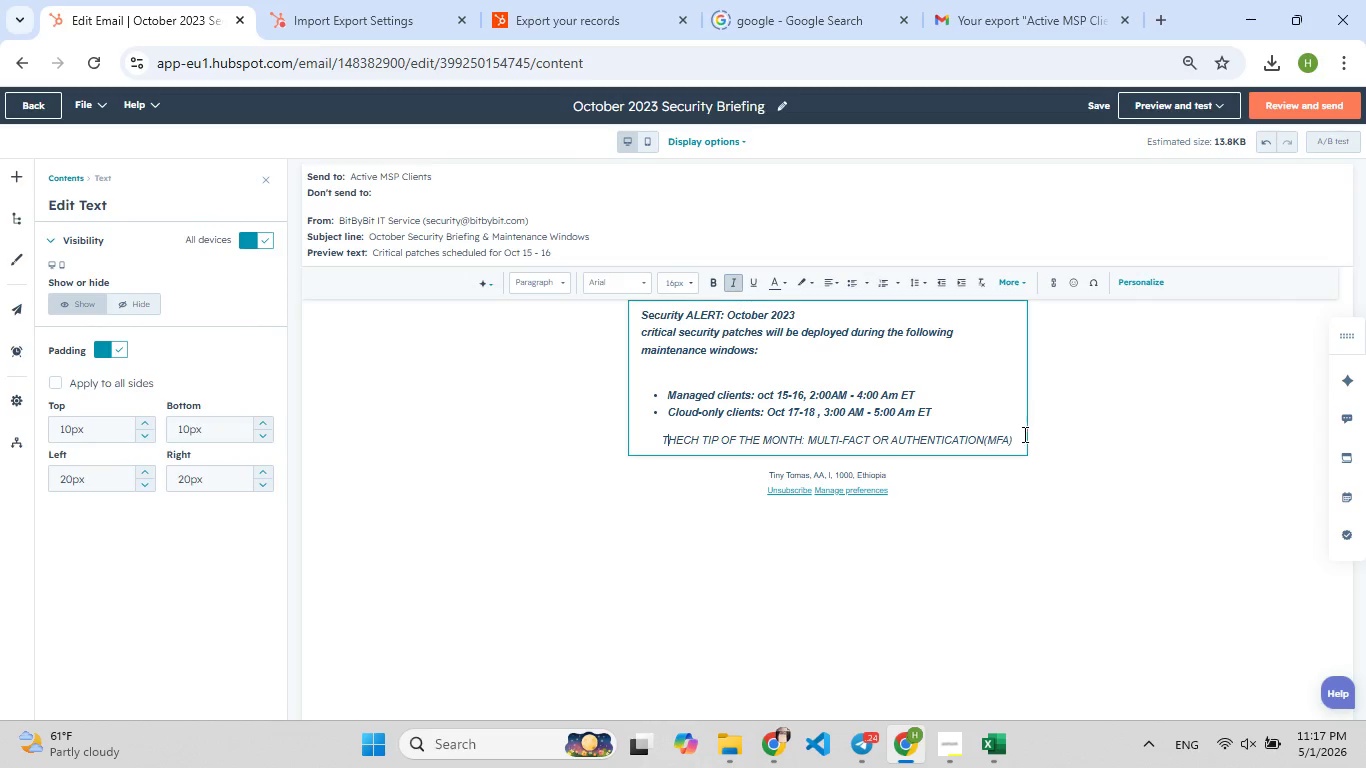 
left_click([1022, 435])
 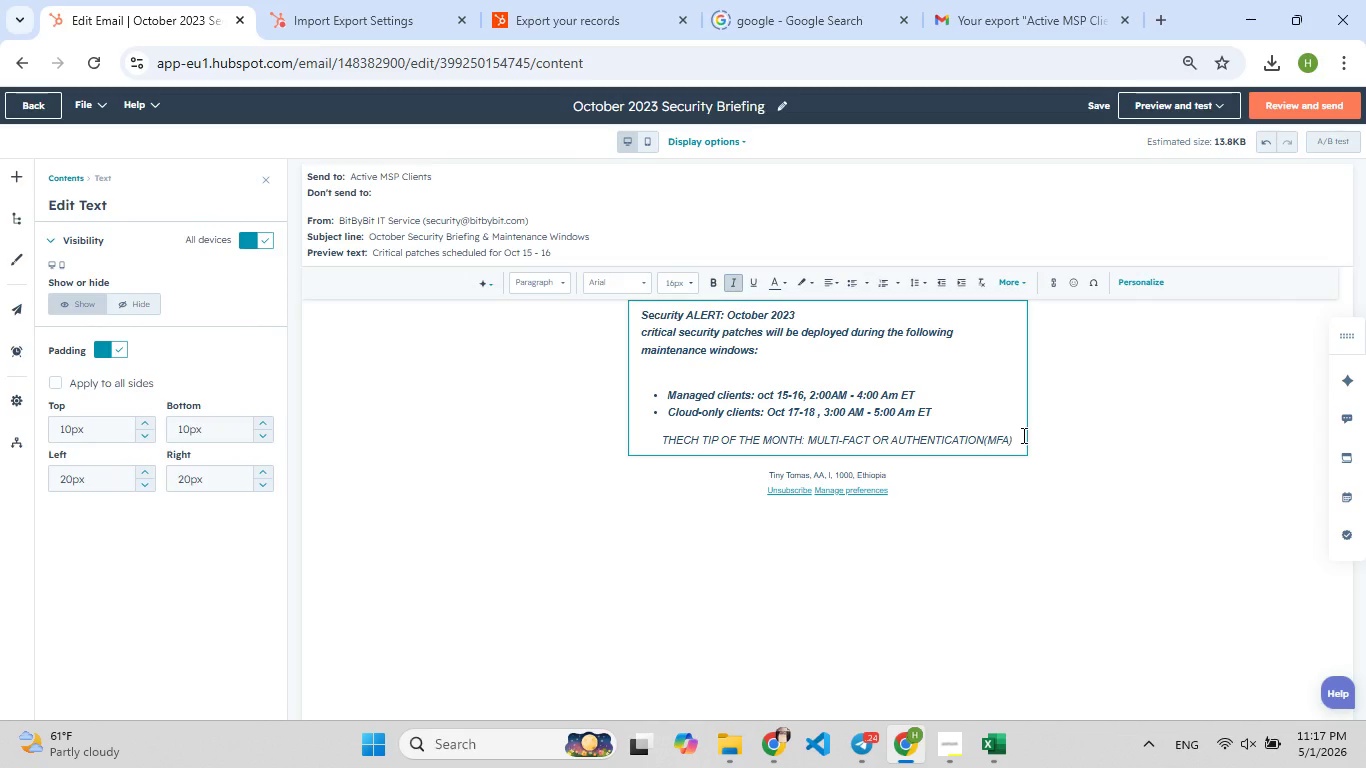 
left_click([1022, 435])
 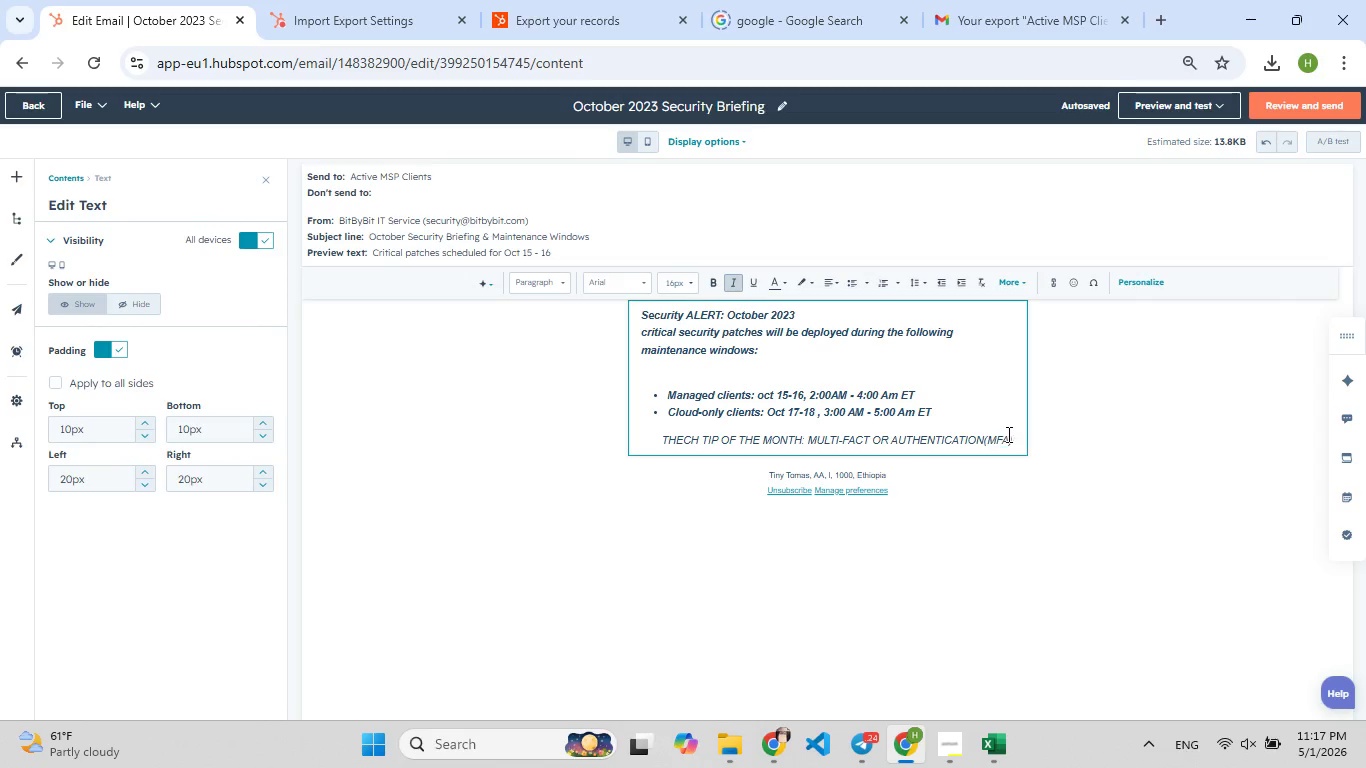 
left_click([1010, 432])
 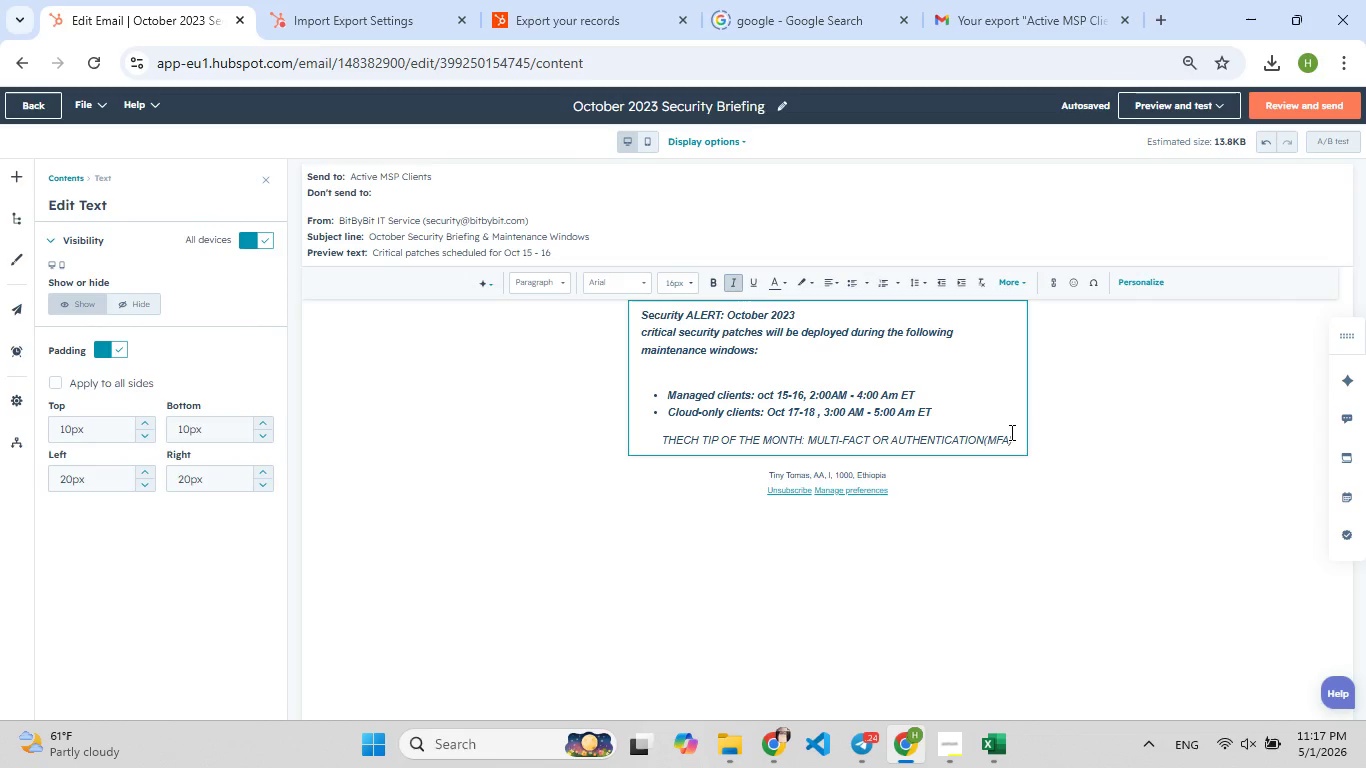 
key(Enter)
 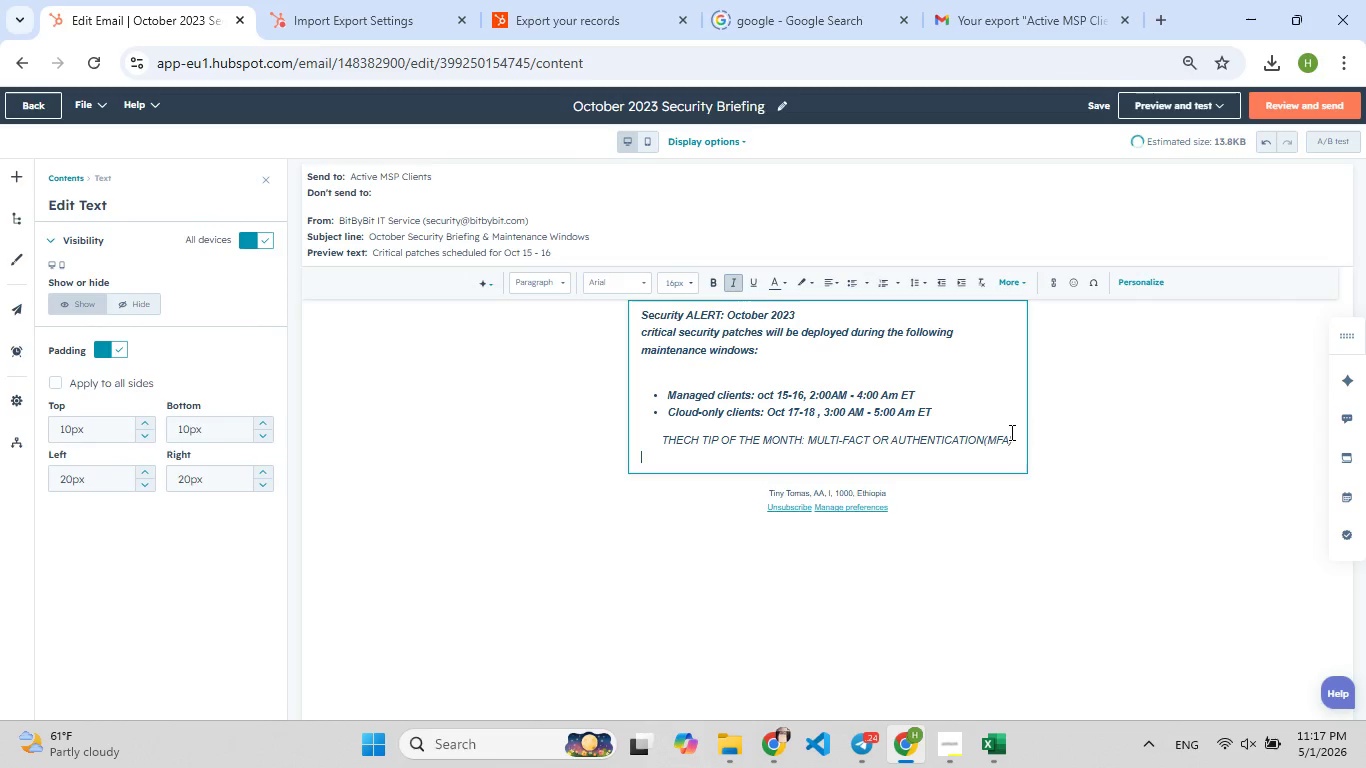 
key(Enter)
 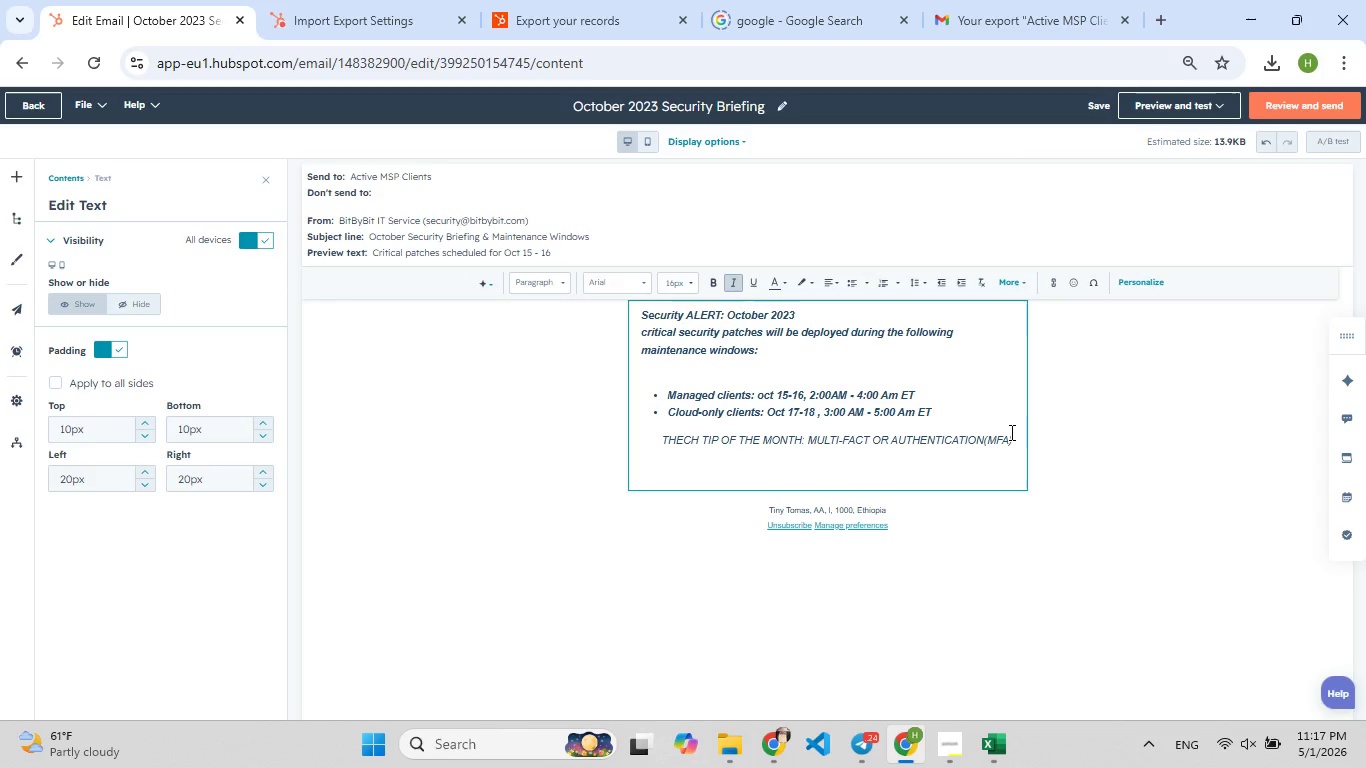 
type(Didyou [F9])
key(Backspace)
type([F9])
key(Backspace)
key(Backspace)
type([F9][F9])
key(Backspace)
type( you ln[F9])
key(Backspace)
type([F9])
key(Backspace)
type(know)
 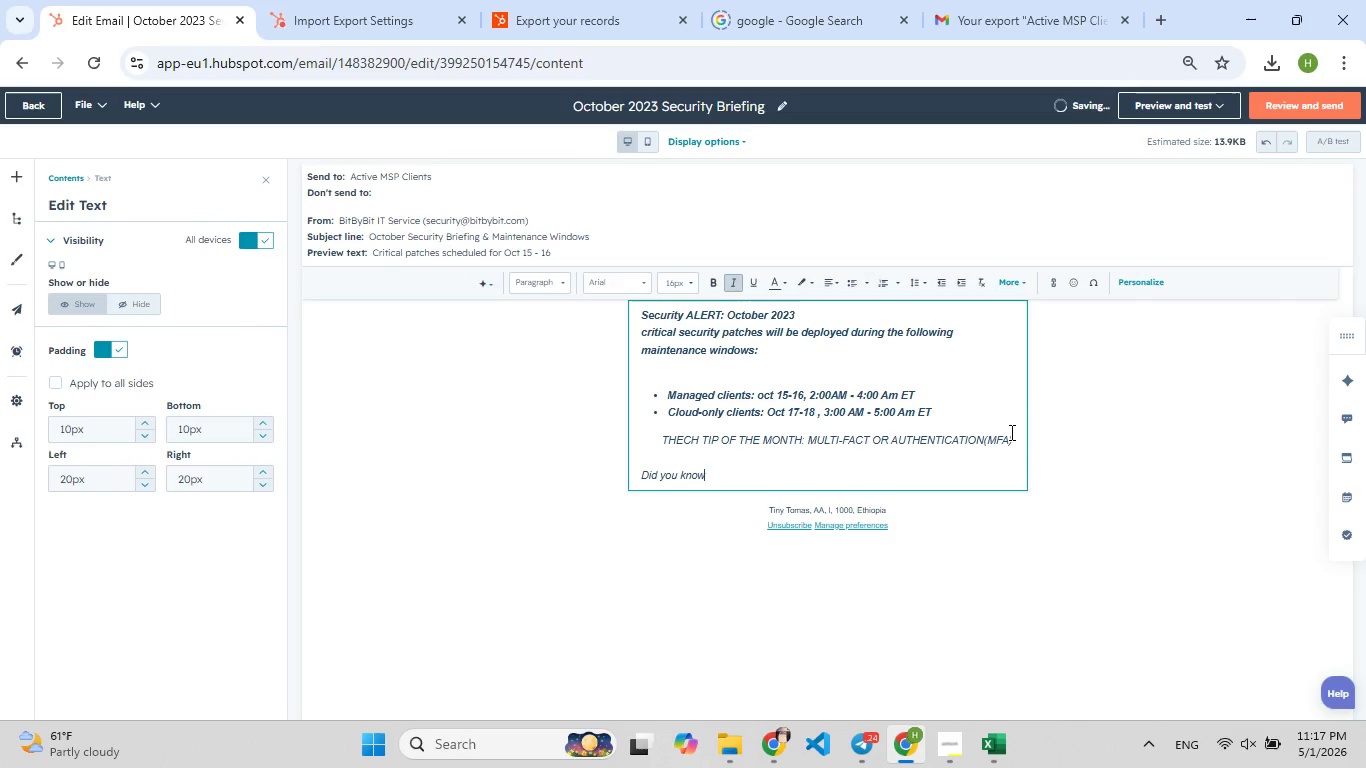 
type(E[F9])
key(Backspace)
type( Enabling[F8] )
 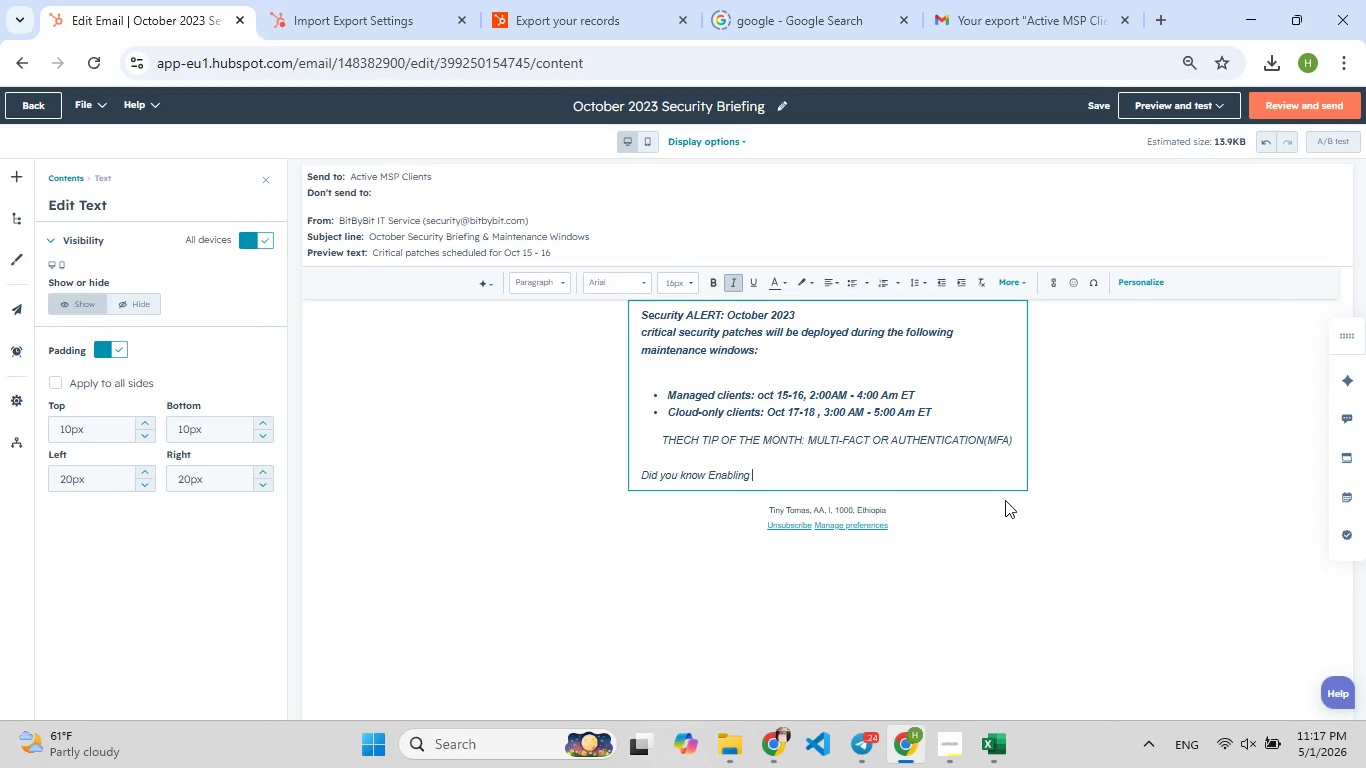 
type(MFA on all administrative account blocksn)
key(Backspace)
type([F9] a[F9])
key(Backspace)
type(over)
 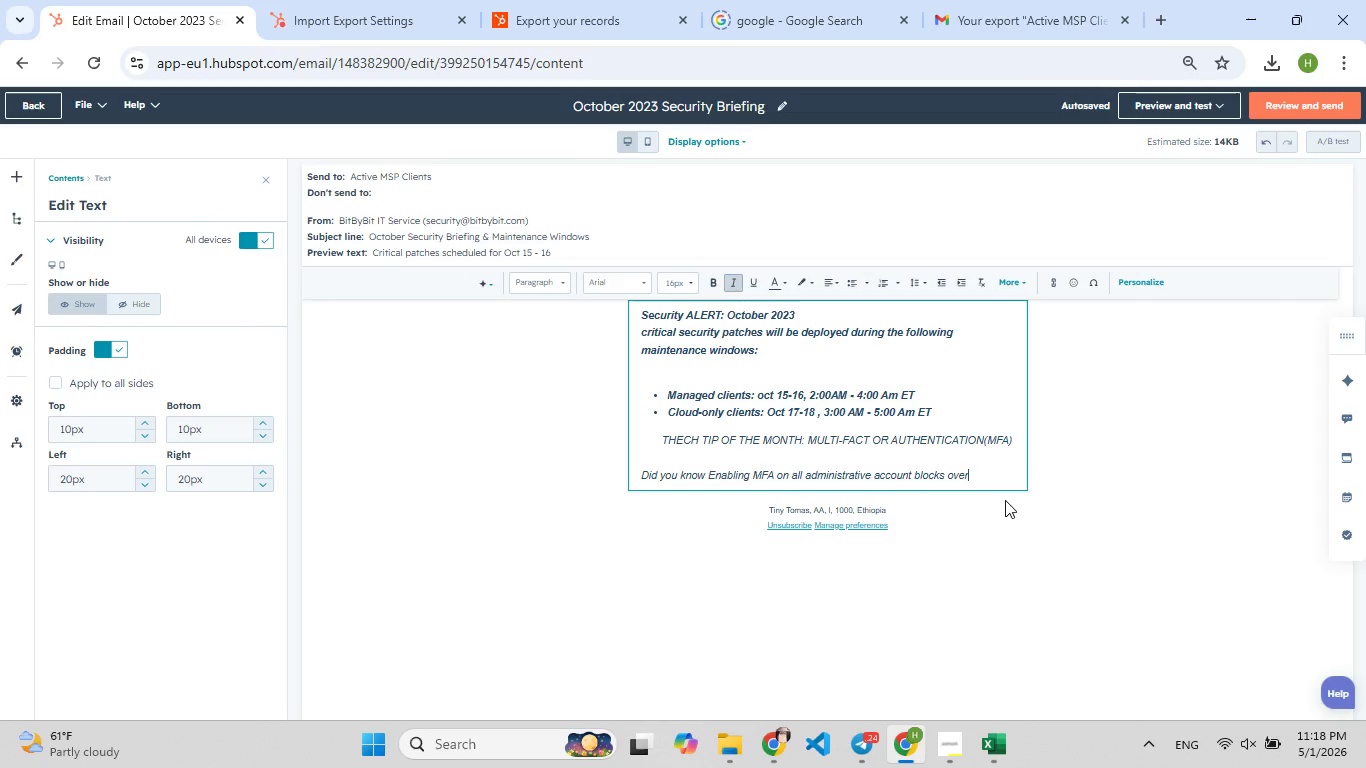 
wait(6.16)
 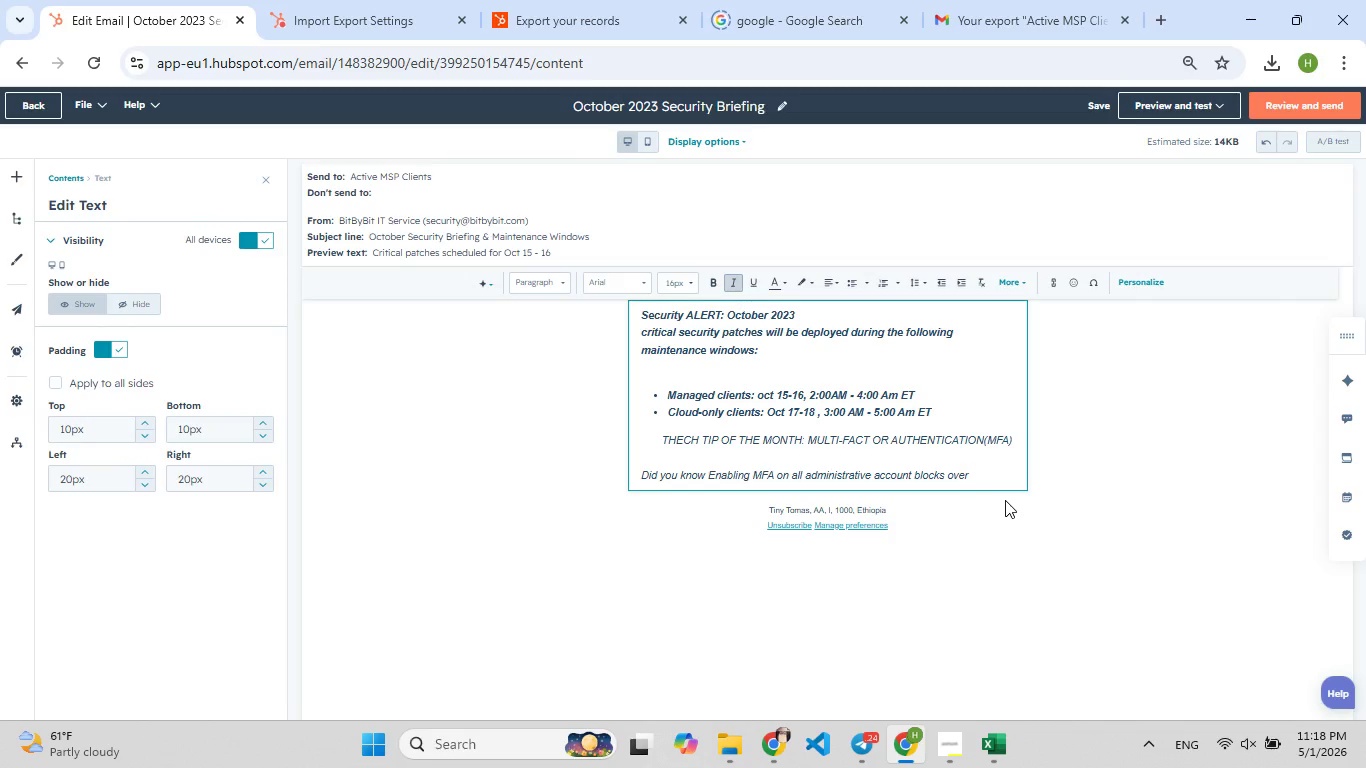 
type( 99%)
 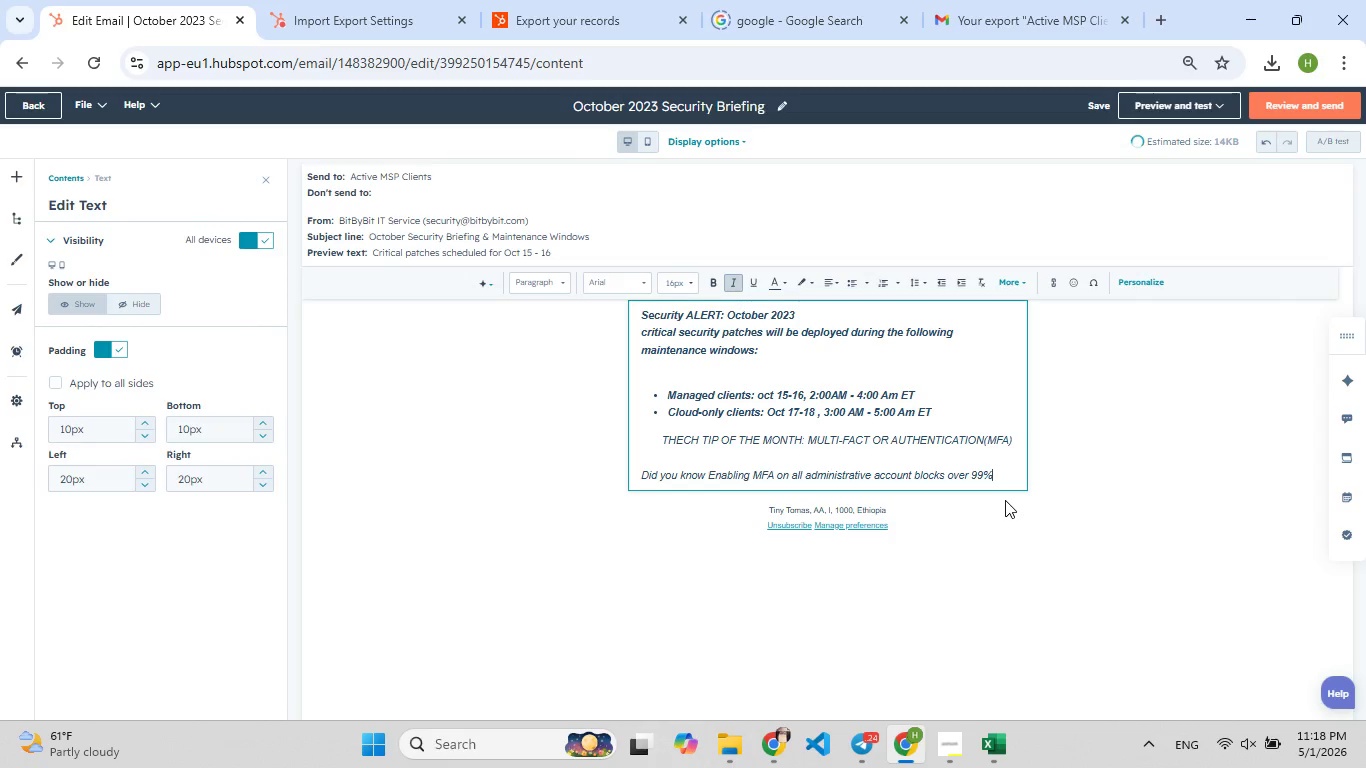 
type( of automated cyber)
 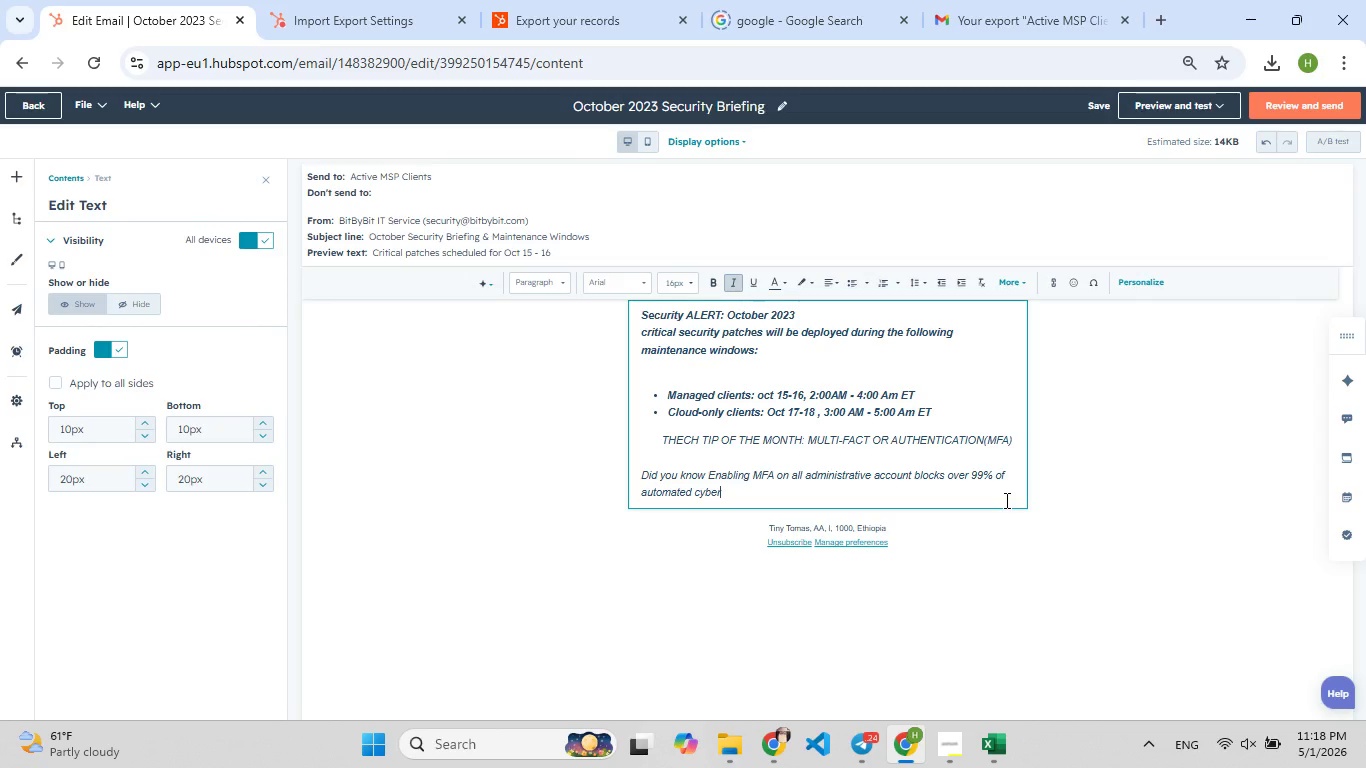 
type(attacks.)
 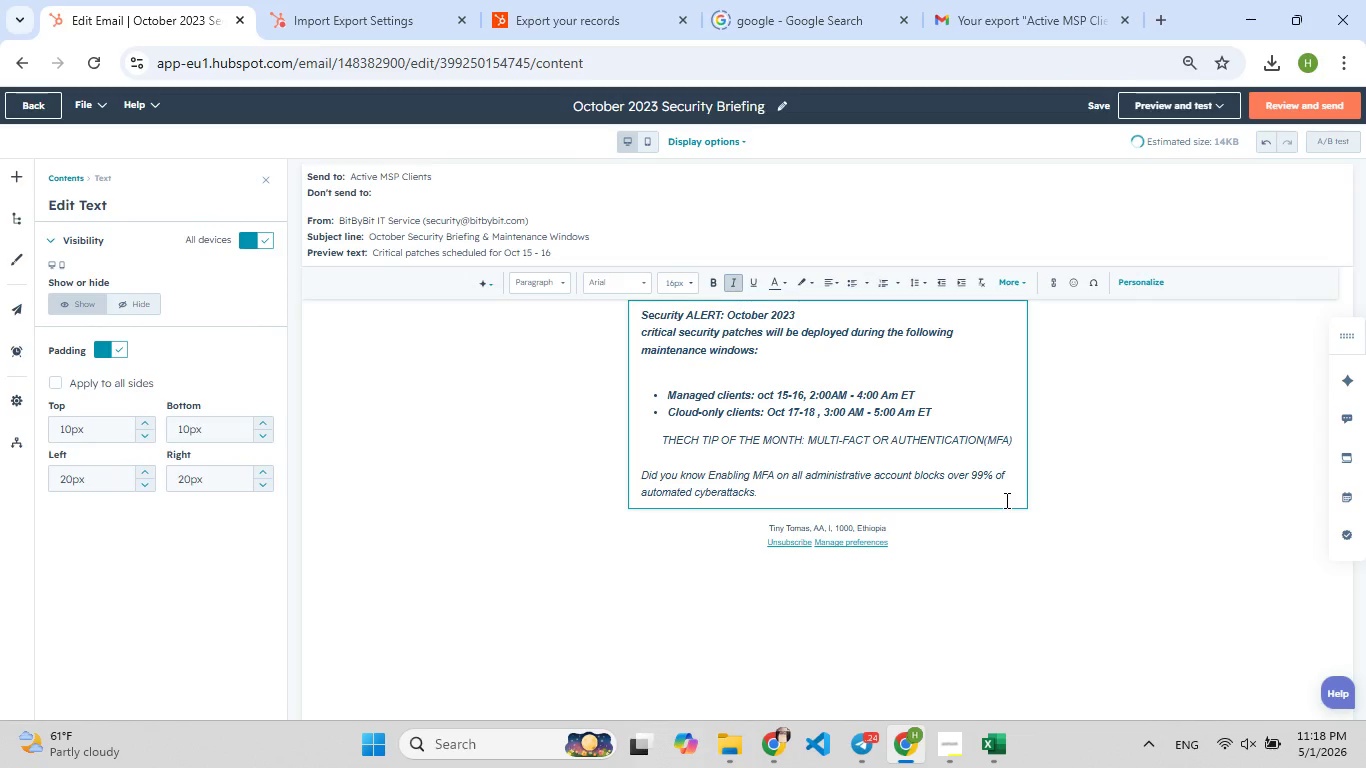 
key(Enter)
 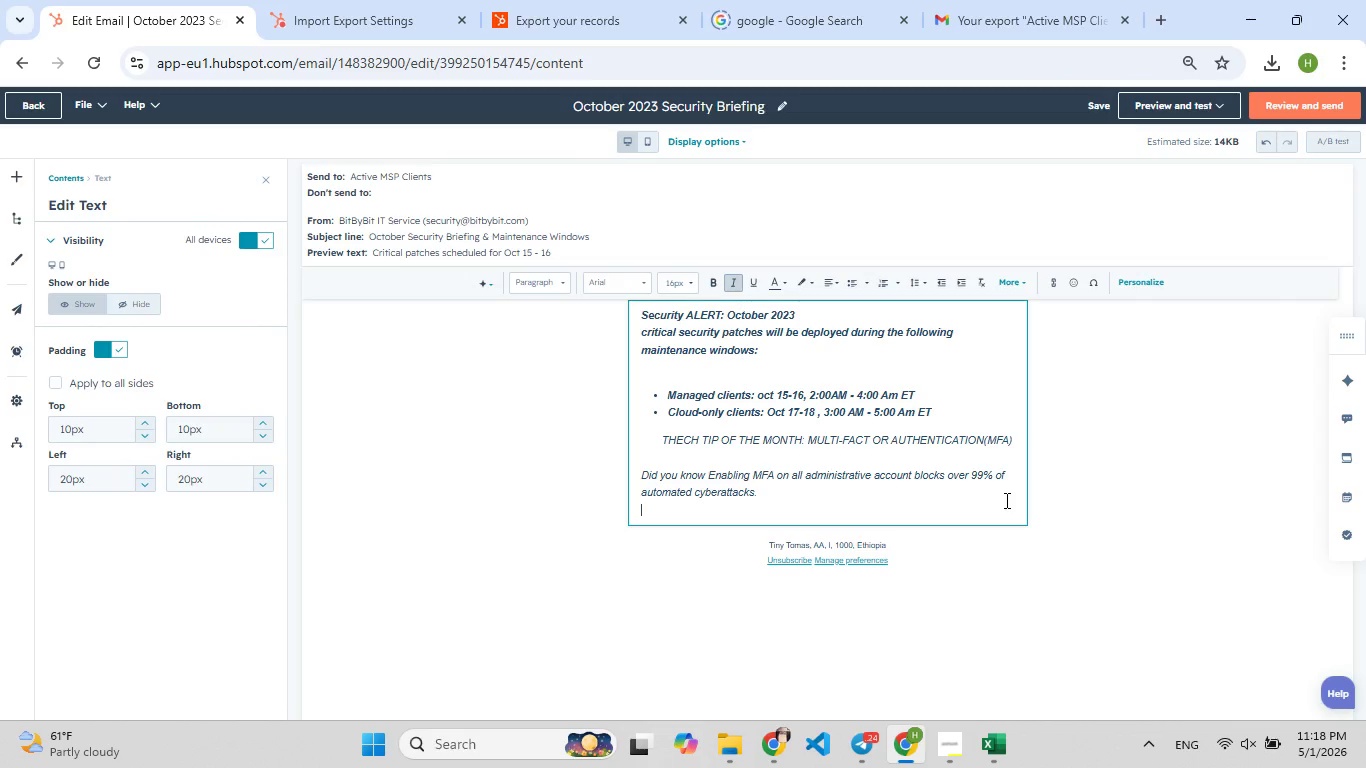 
key(Enter)
 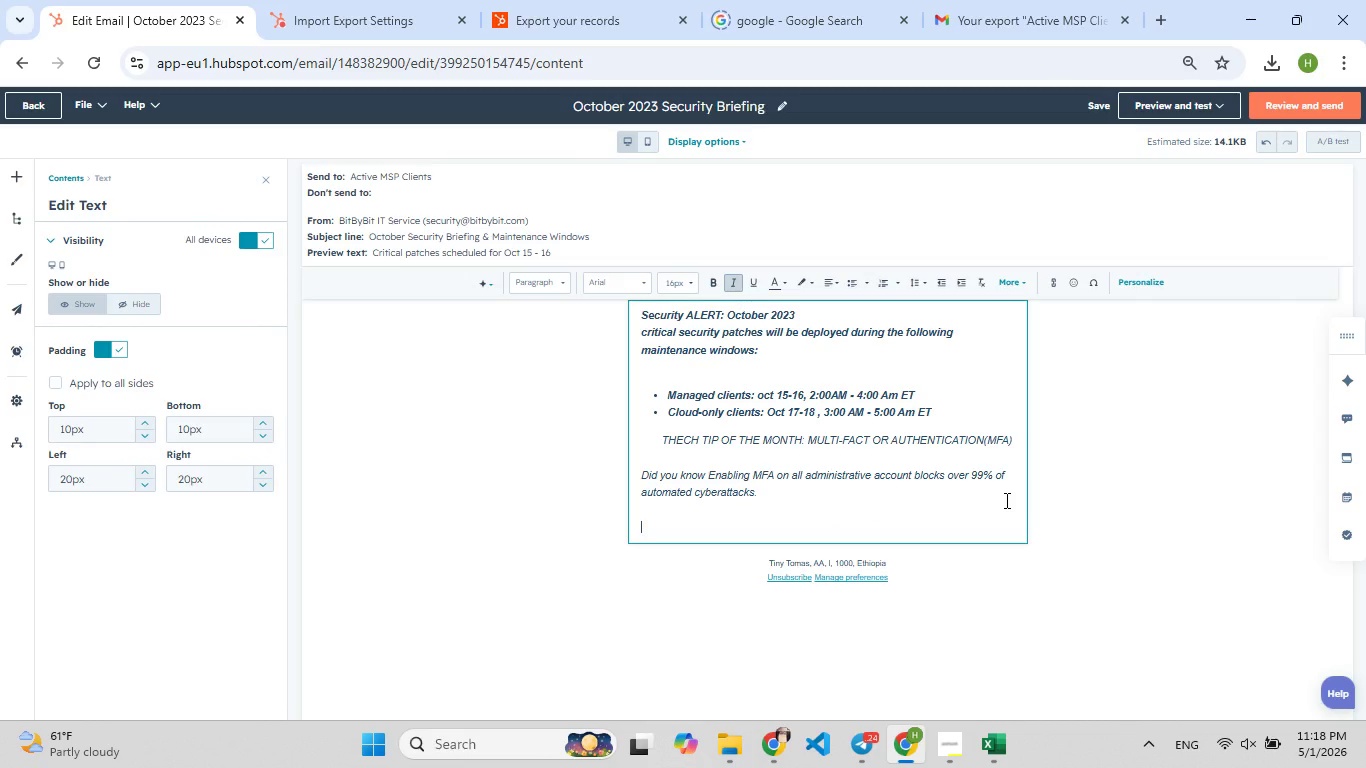 
type(Review your MFA settin[F8]g th[F7]is mont[F7]h need )
 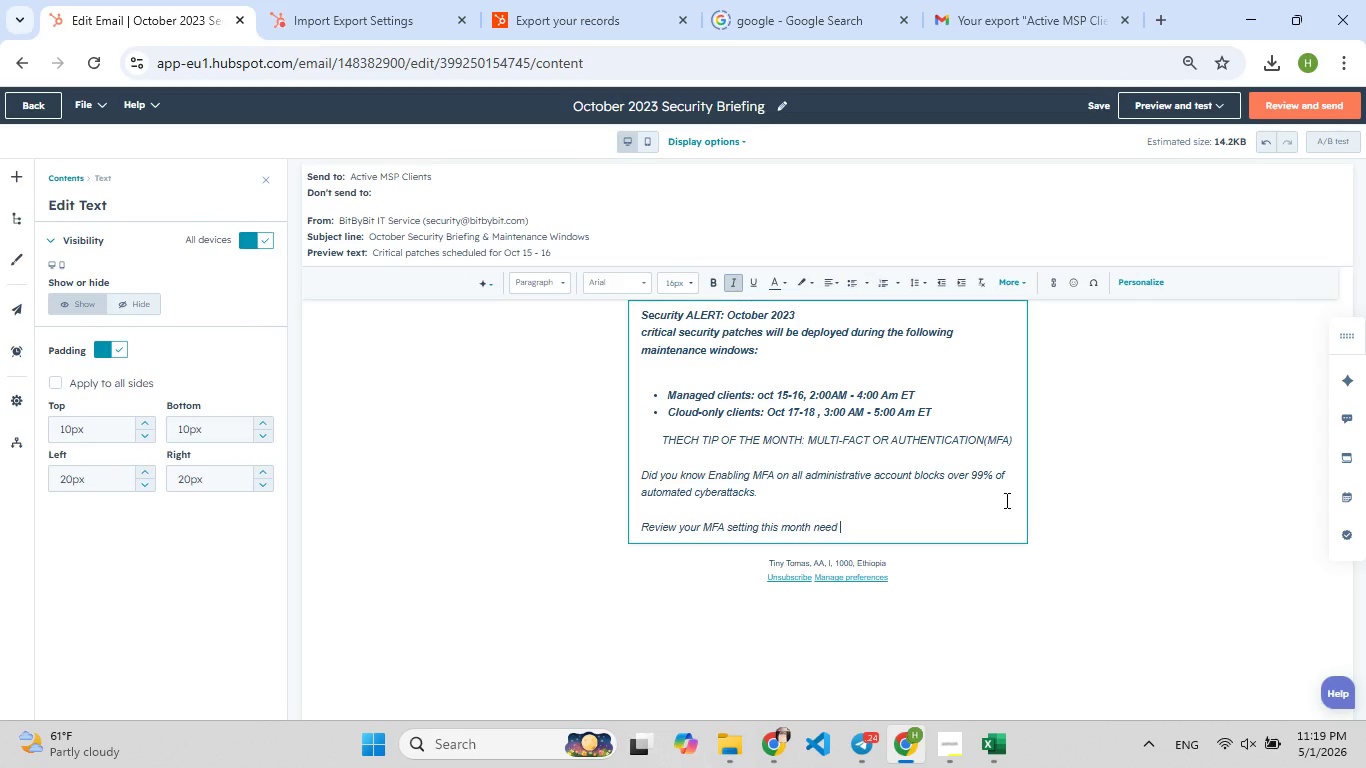 
type(? replay[F9])
key(Backspace)
type([F9])
key(Backspace)
type(ly)
 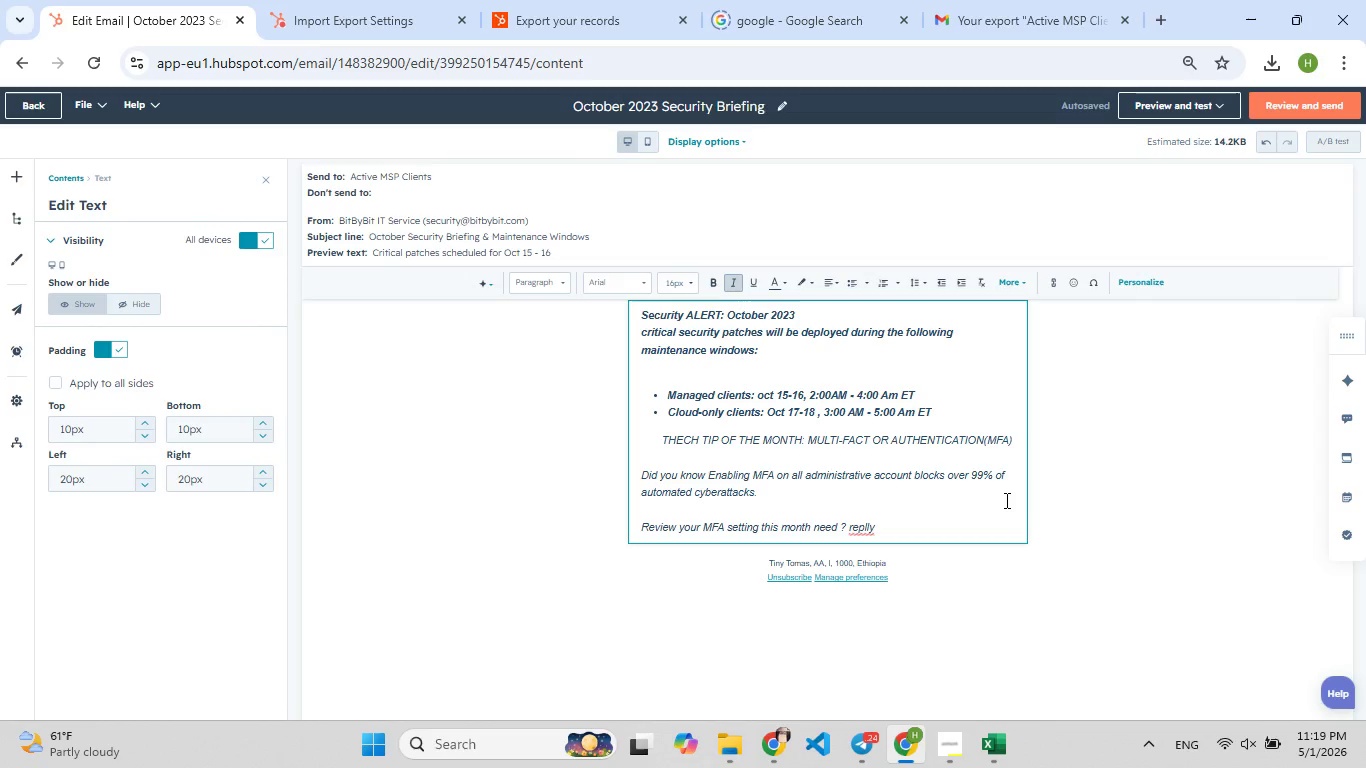 
type( to th[F7]is email to sc[F7]hedule a 15 min MFA audit)
 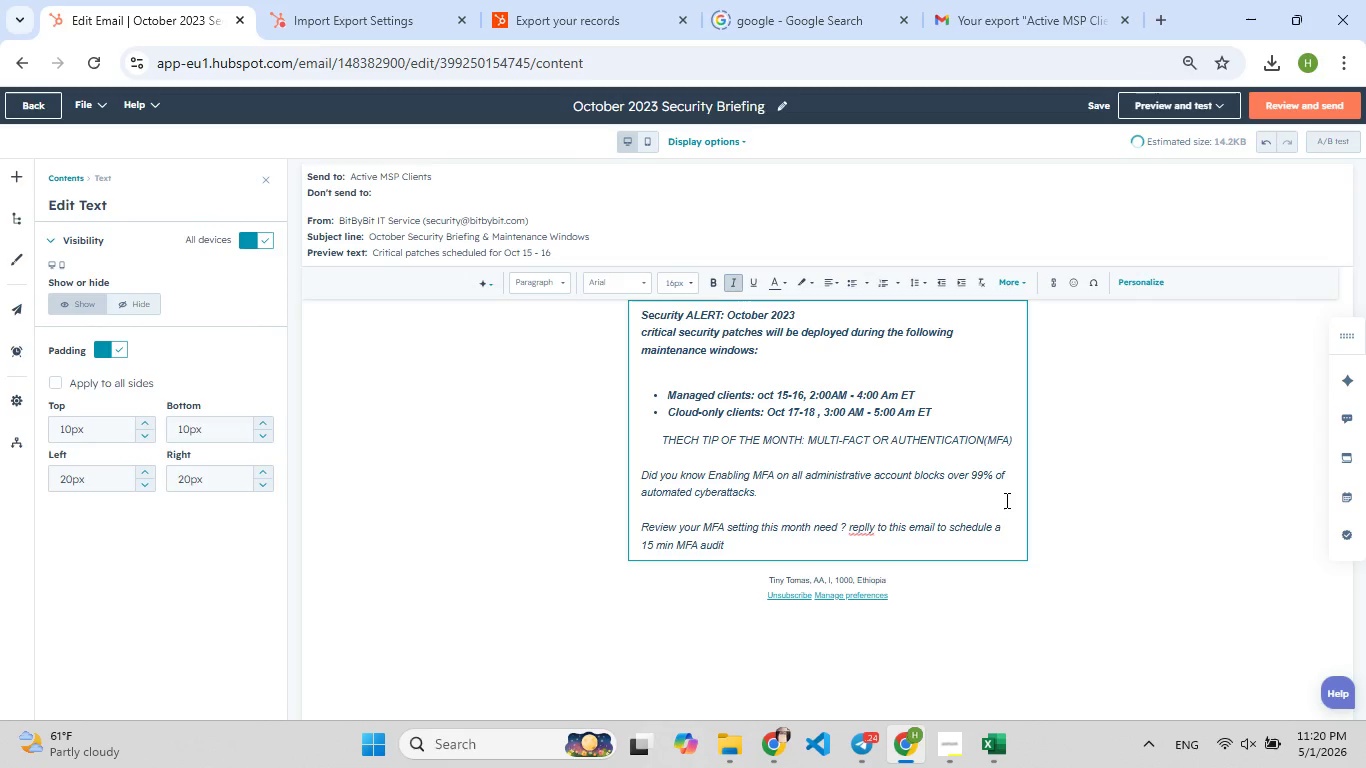 
left_click([872, 525])
 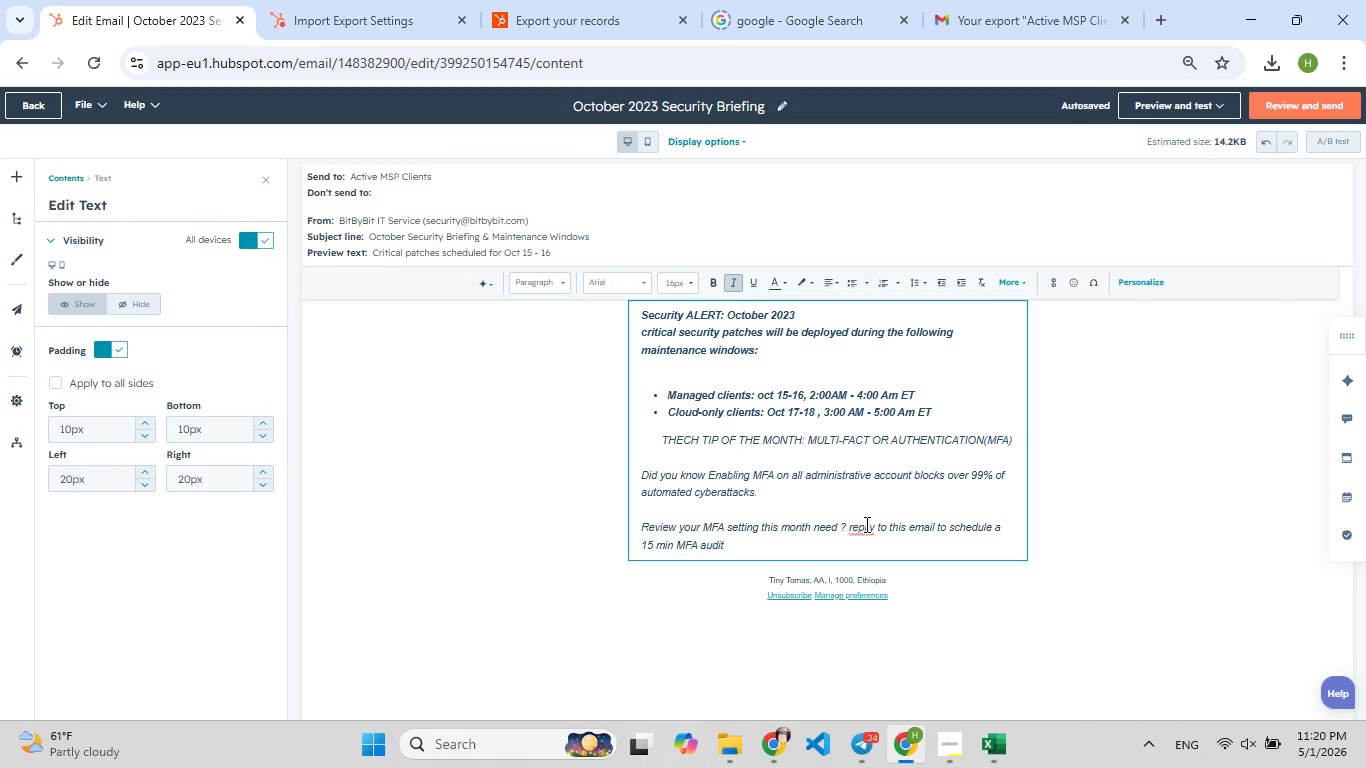 
left_click([865, 524])
 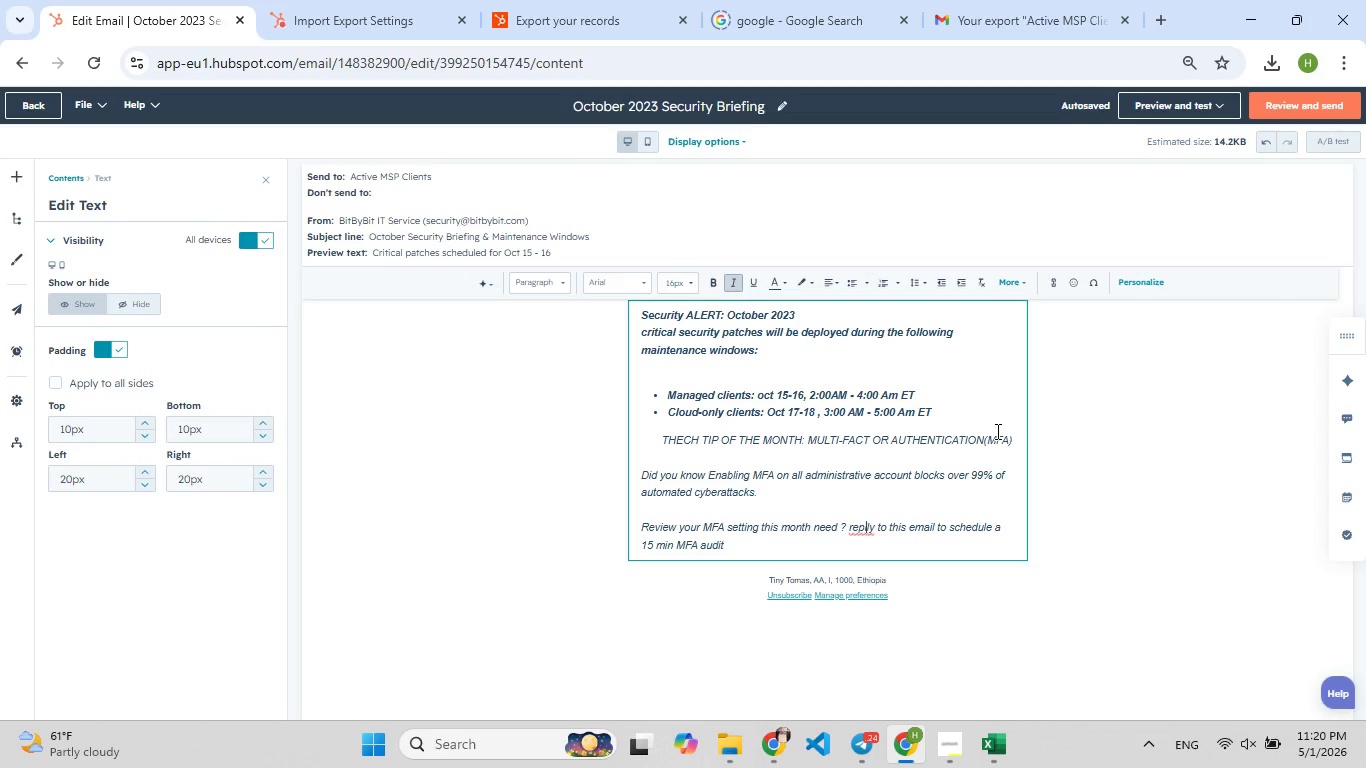 
key(Backspace)
 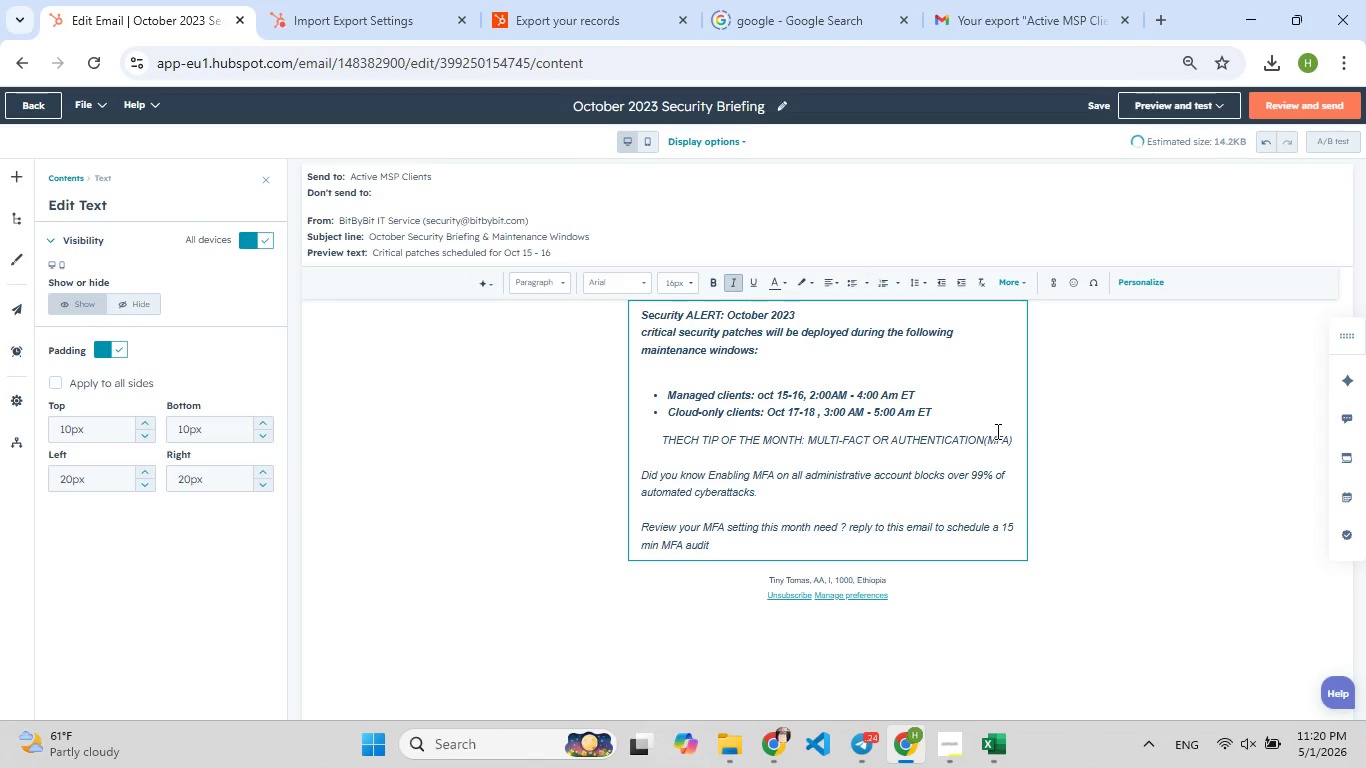 
key(F9)
 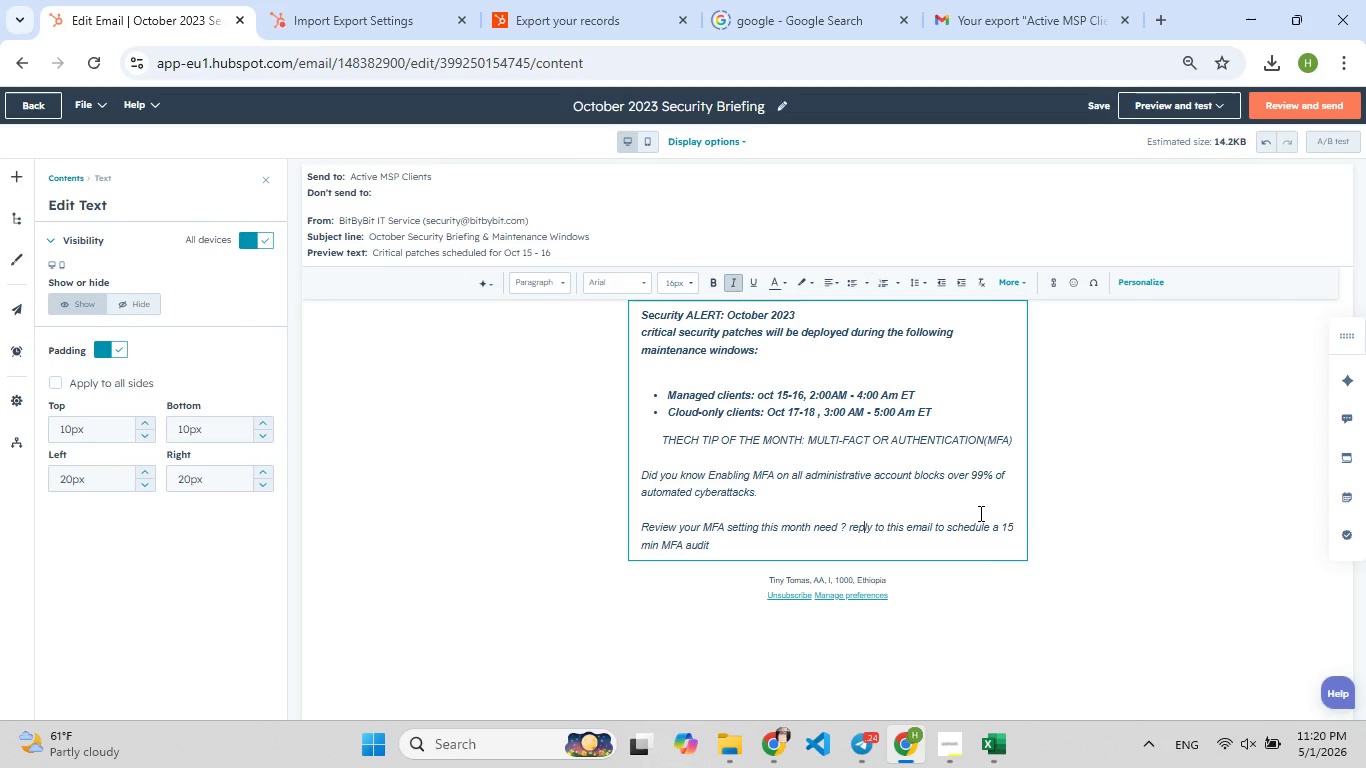 
left_click([989, 645])
 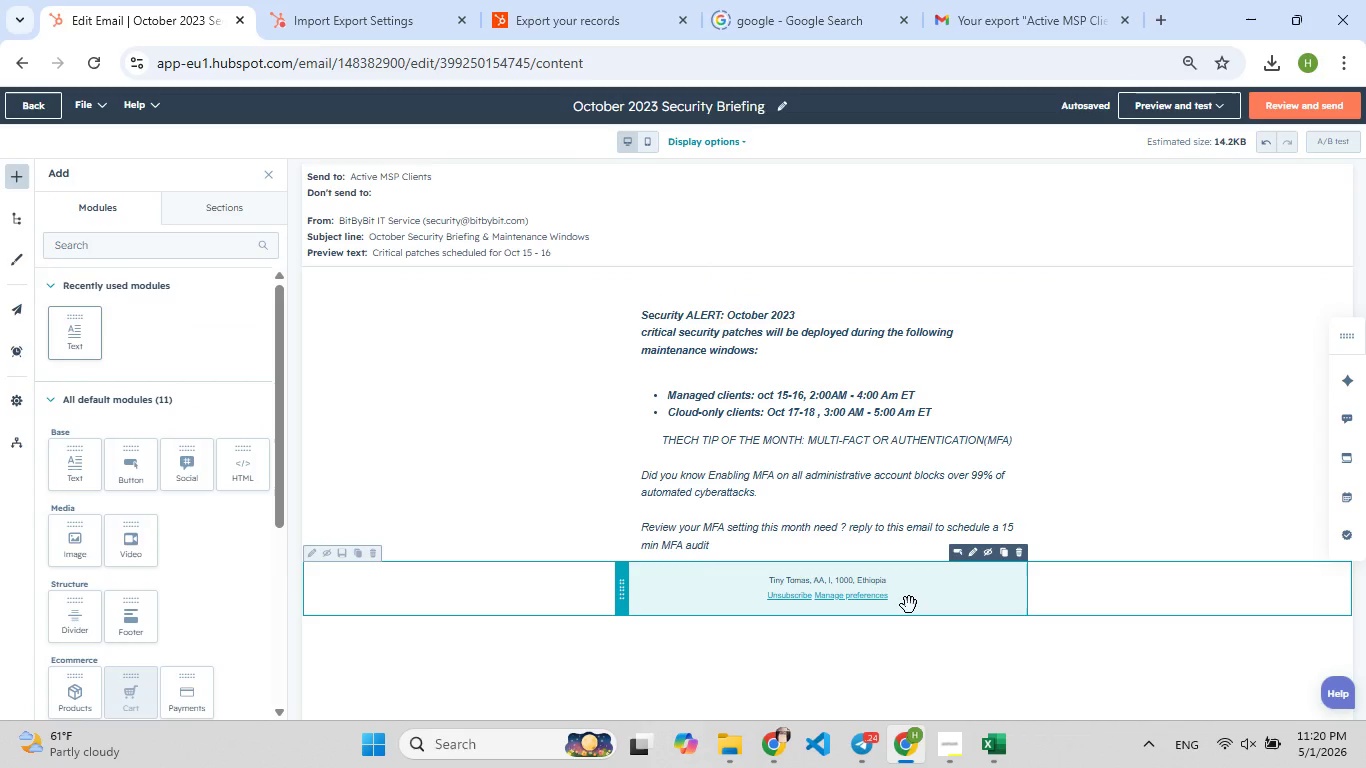 
wait(5.84)
 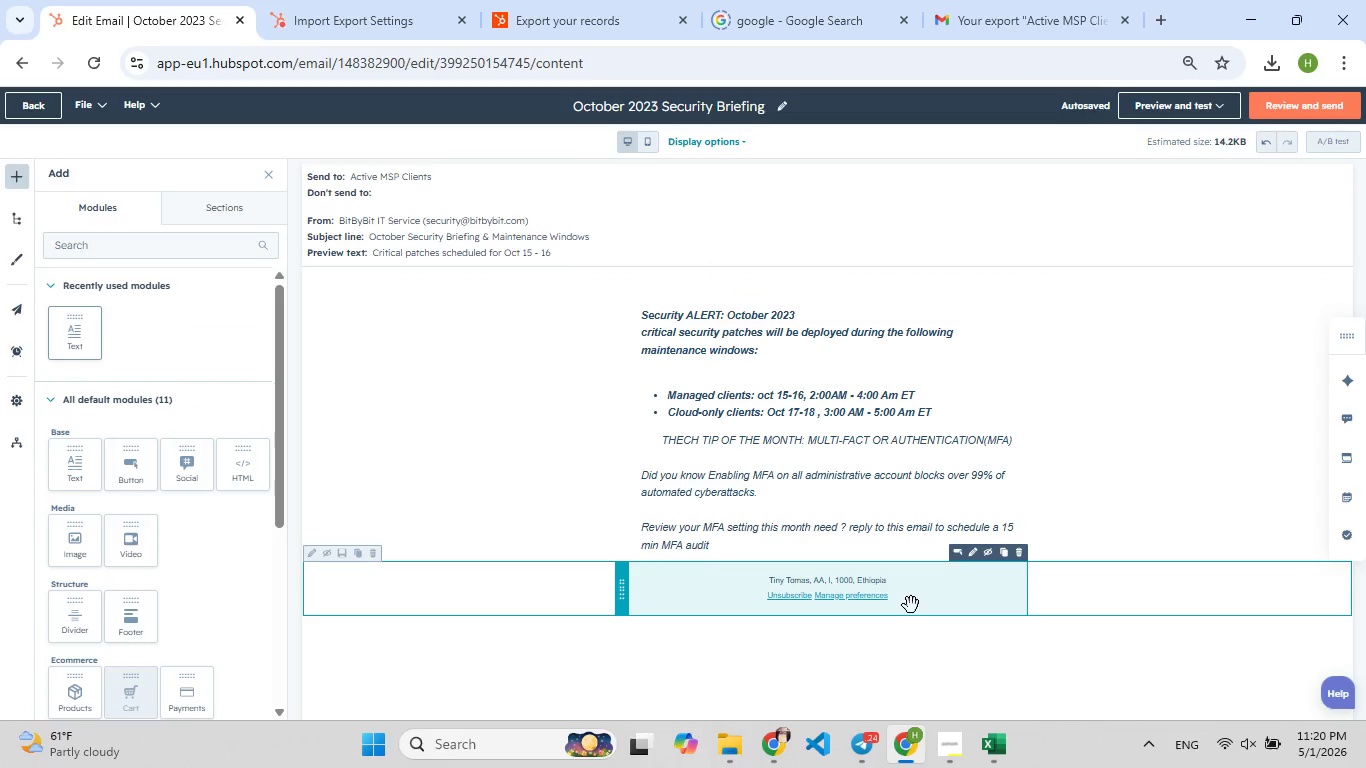 
left_click([909, 605])
 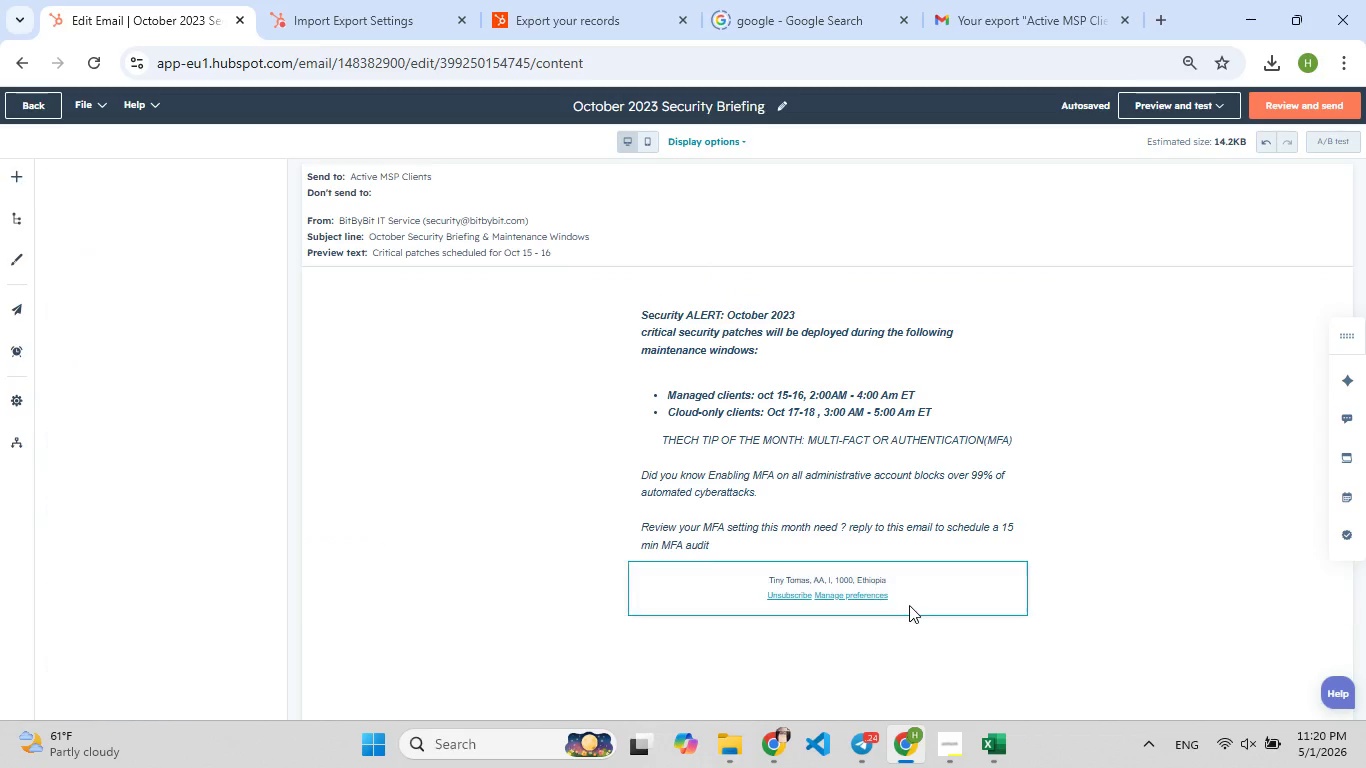 
left_click([909, 605])
 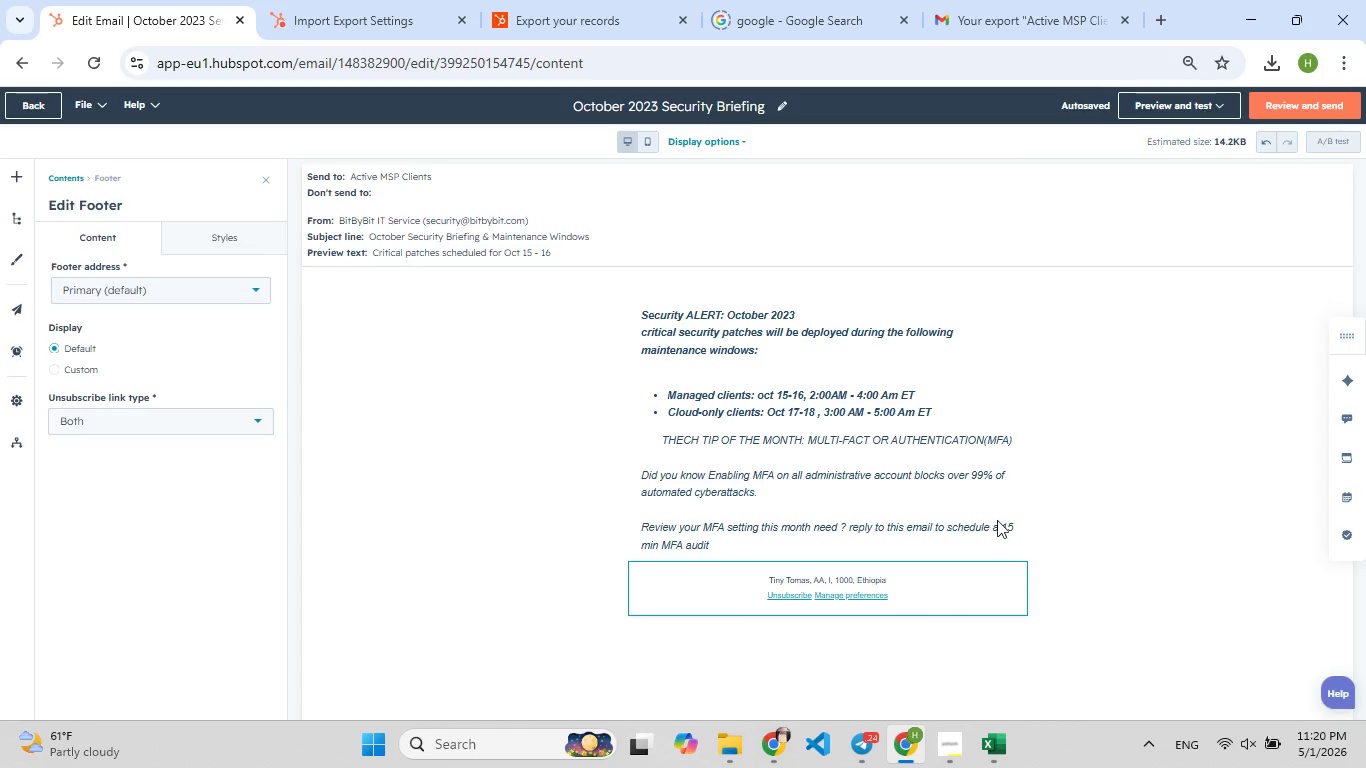 
wait(5.41)
 